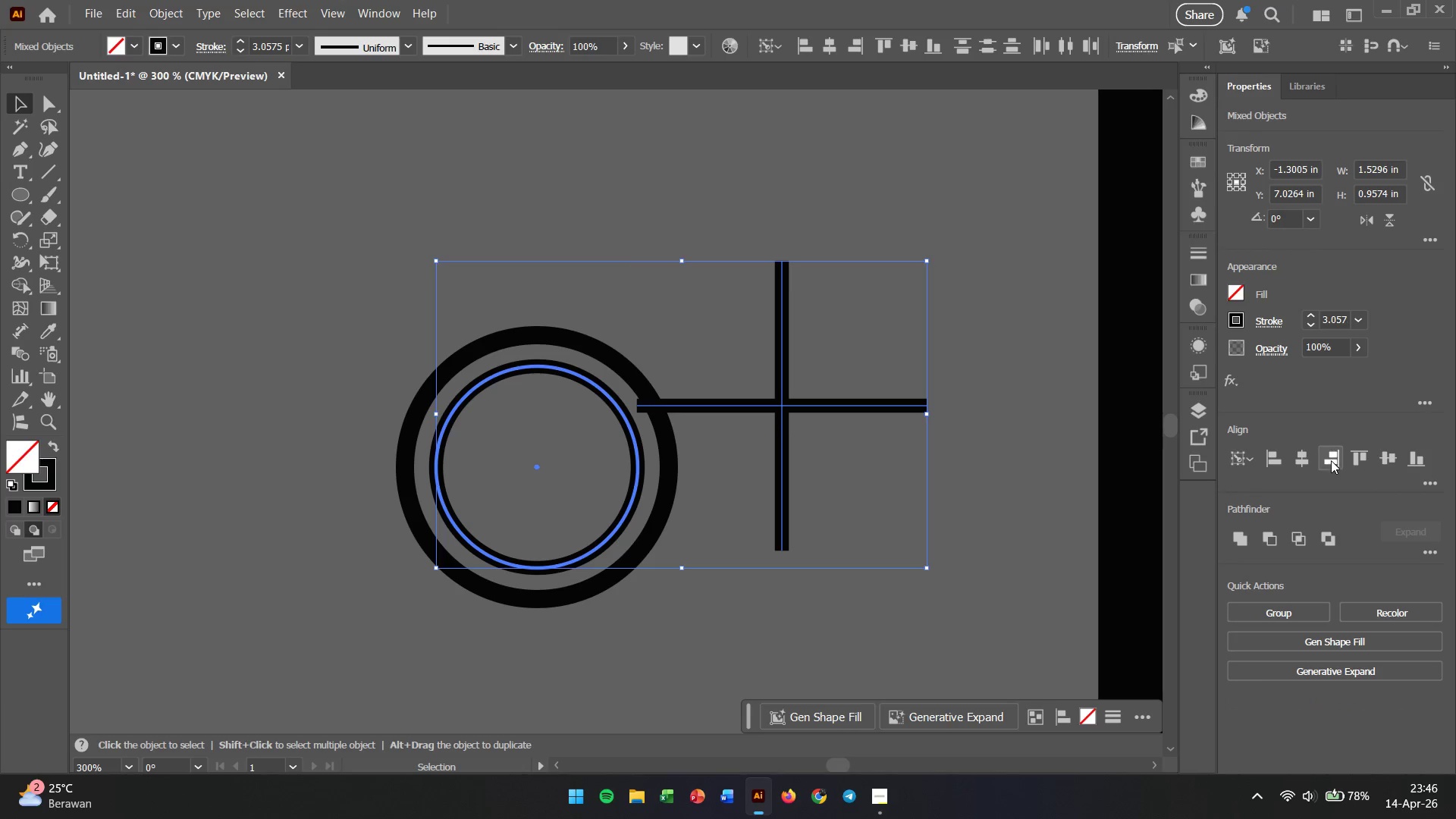 
left_click([1293, 465])
 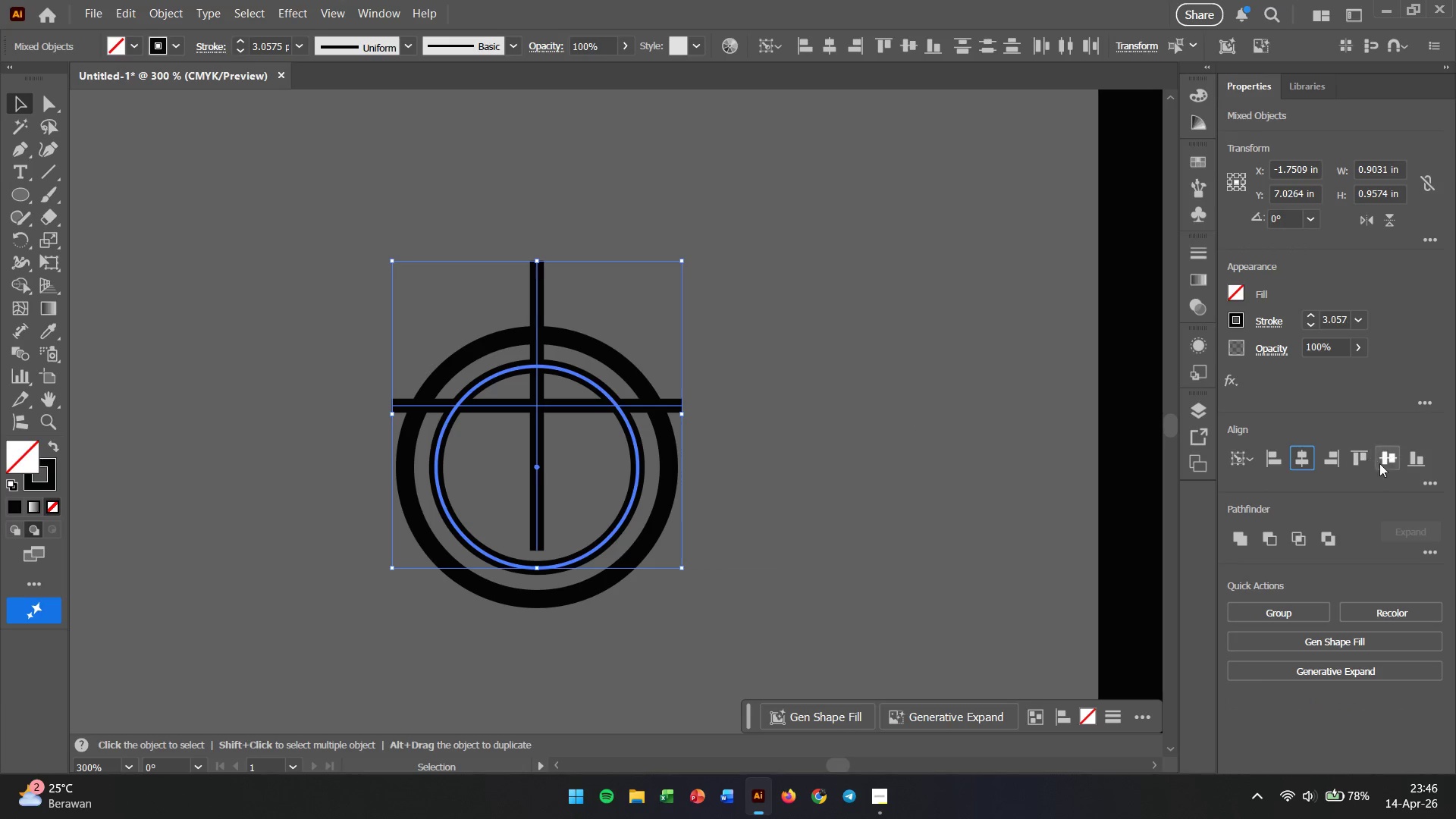 
left_click([1393, 465])
 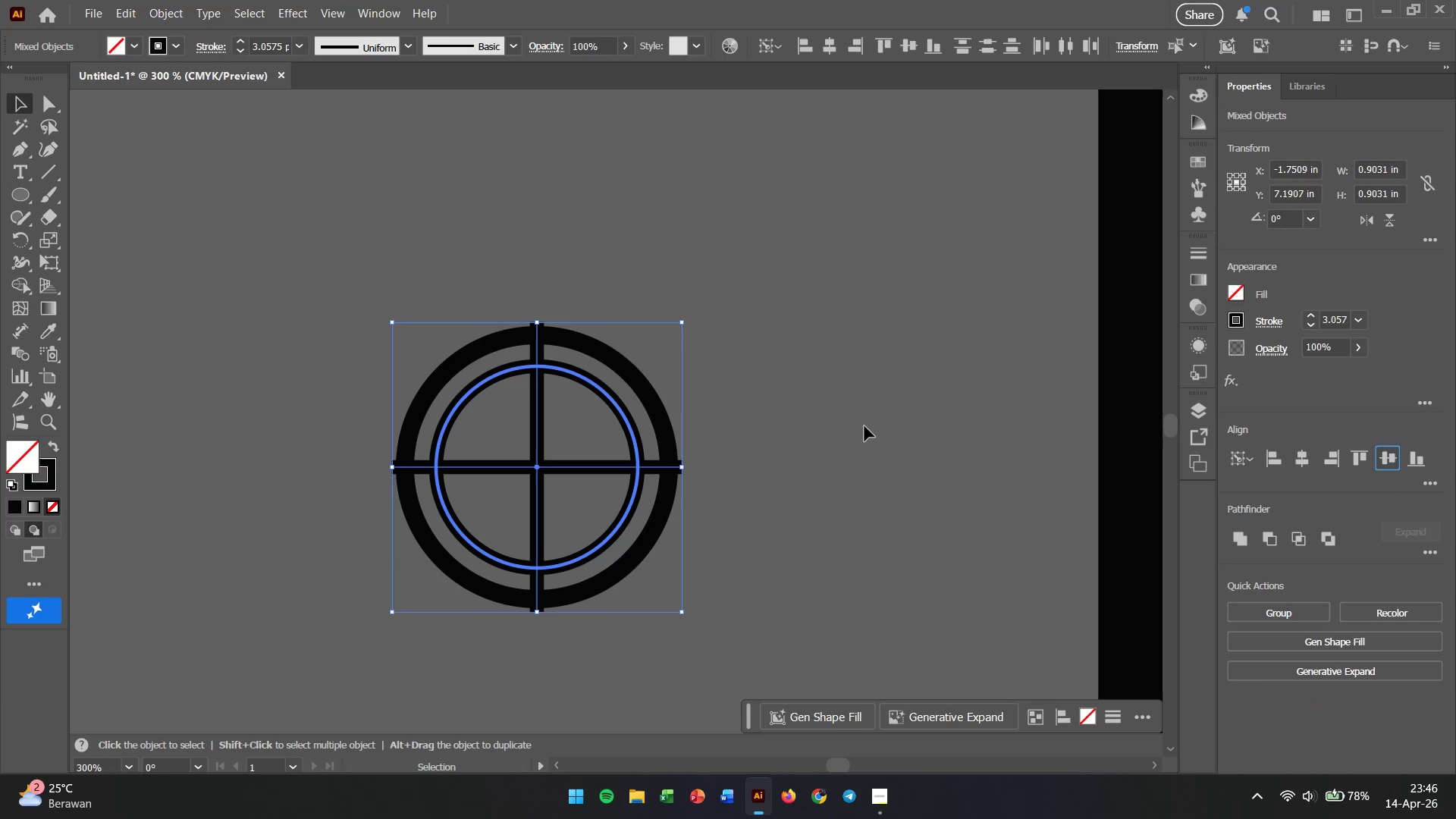 
left_click([864, 426])
 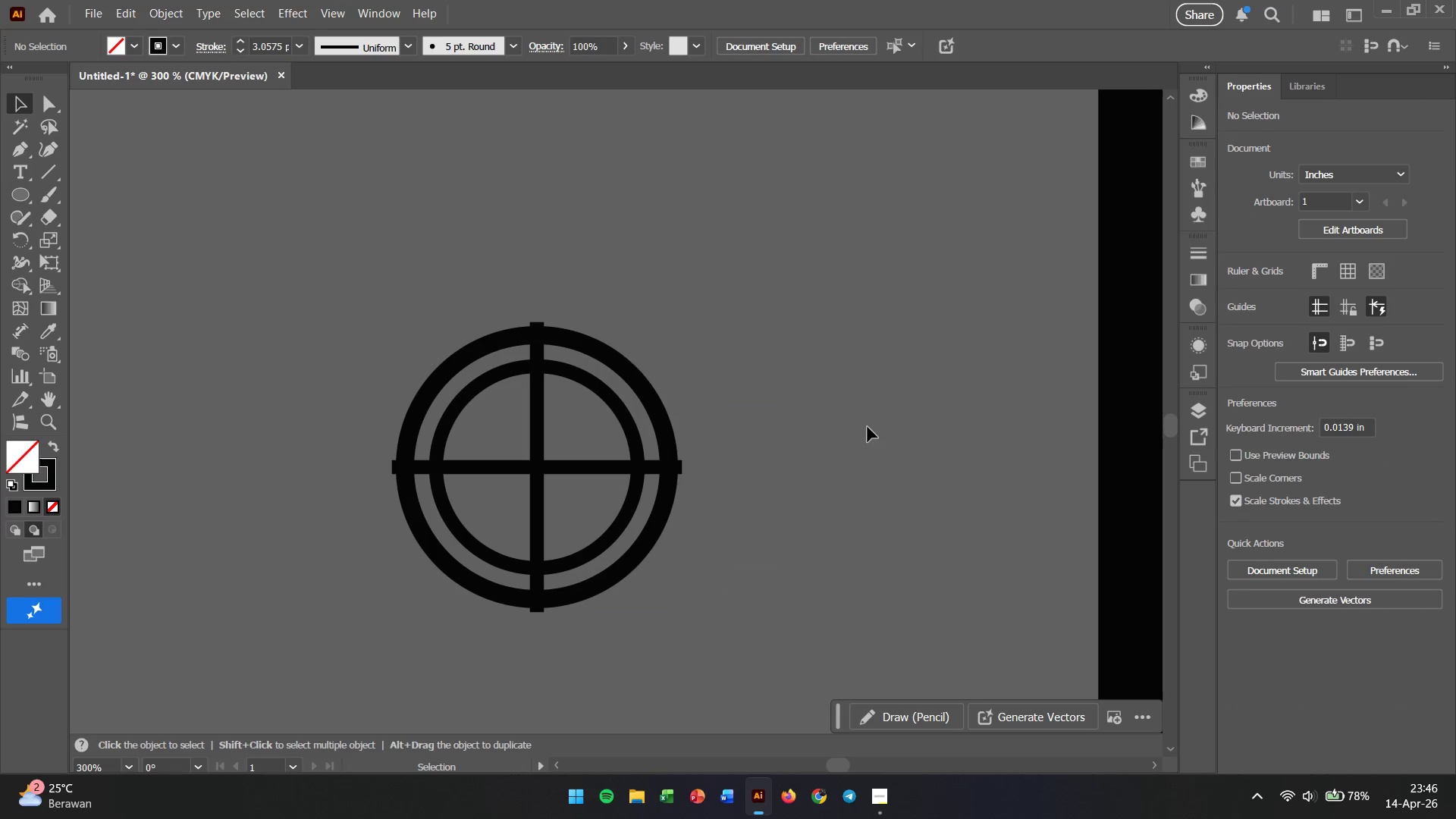 
hold_key(key=AltLeft, duration=0.73)
scroll: coordinate [840, 433], scroll_direction: down, amount: 3.0
 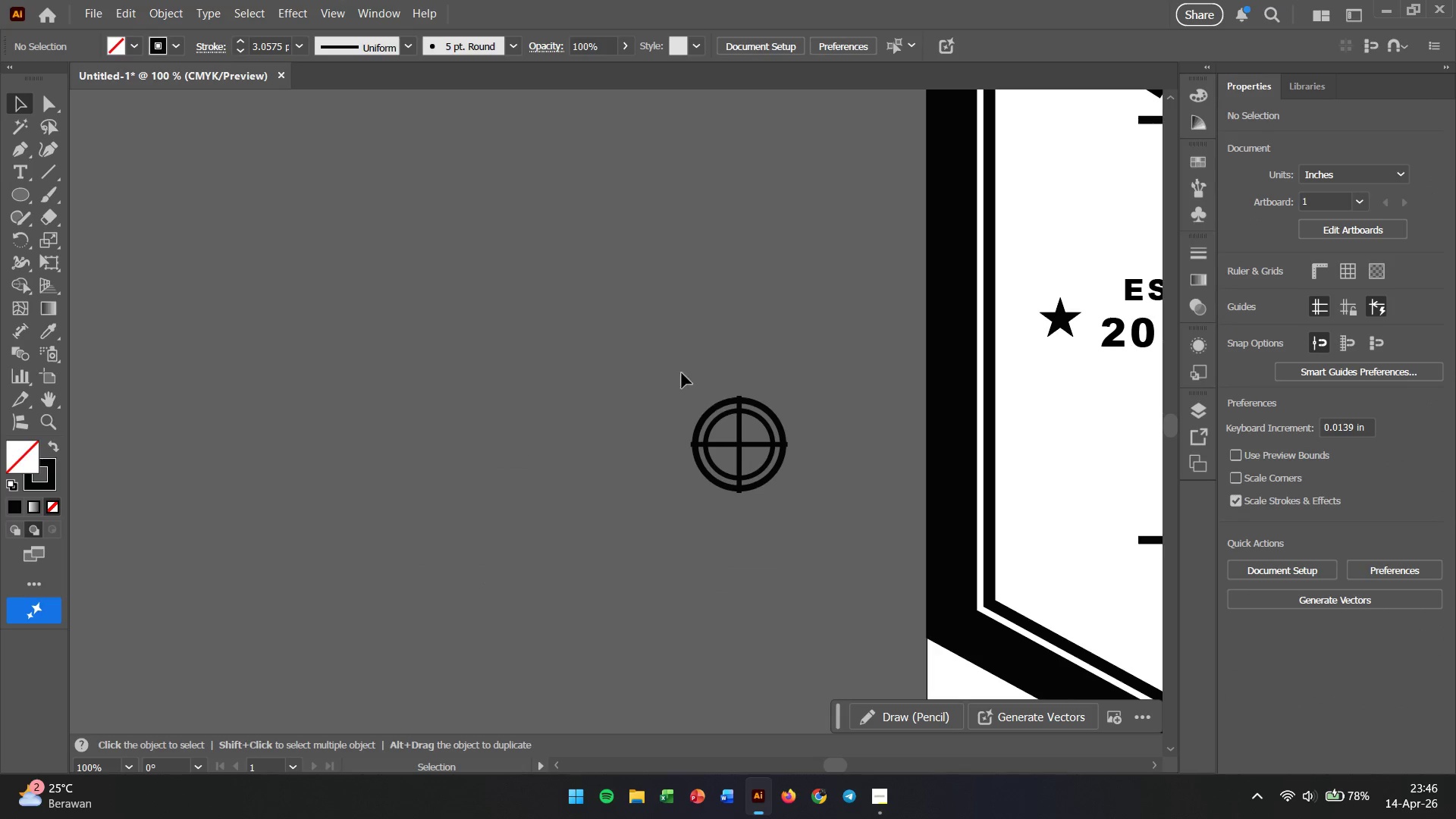 
left_click_drag(start_coordinate=[661, 359], to_coordinate=[845, 569])
 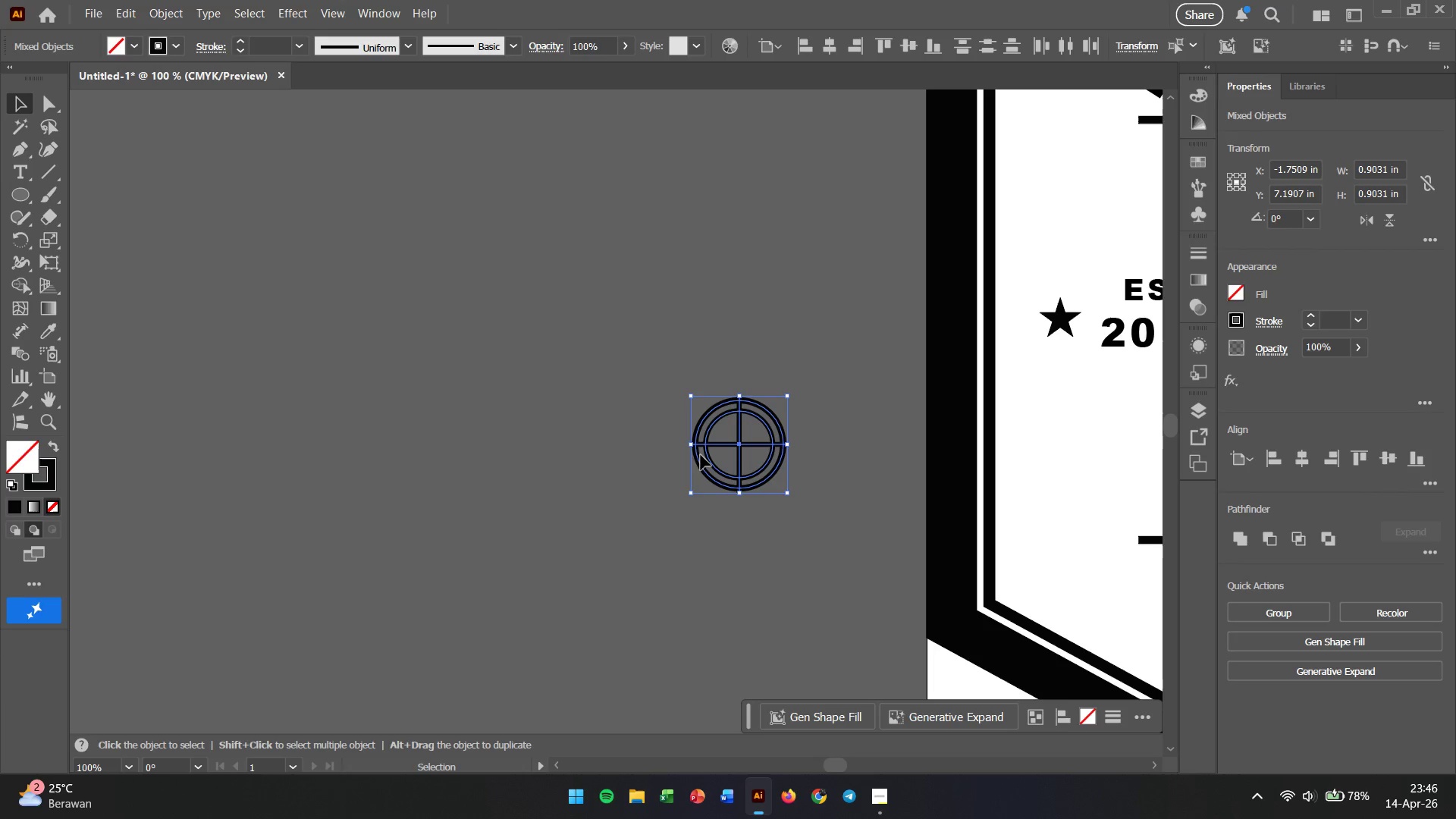 
key(Control+G)
 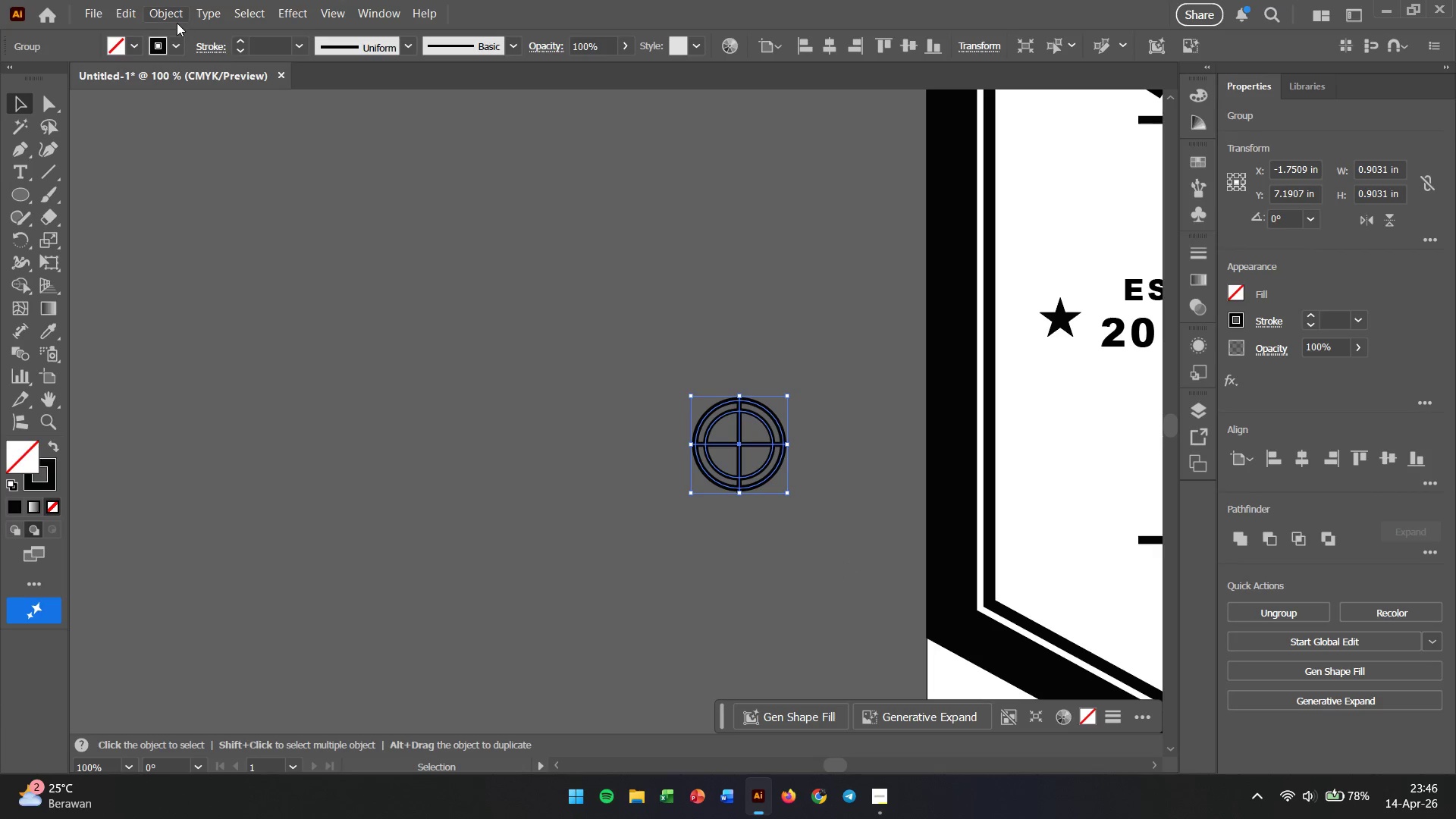 
left_click([167, 21])
 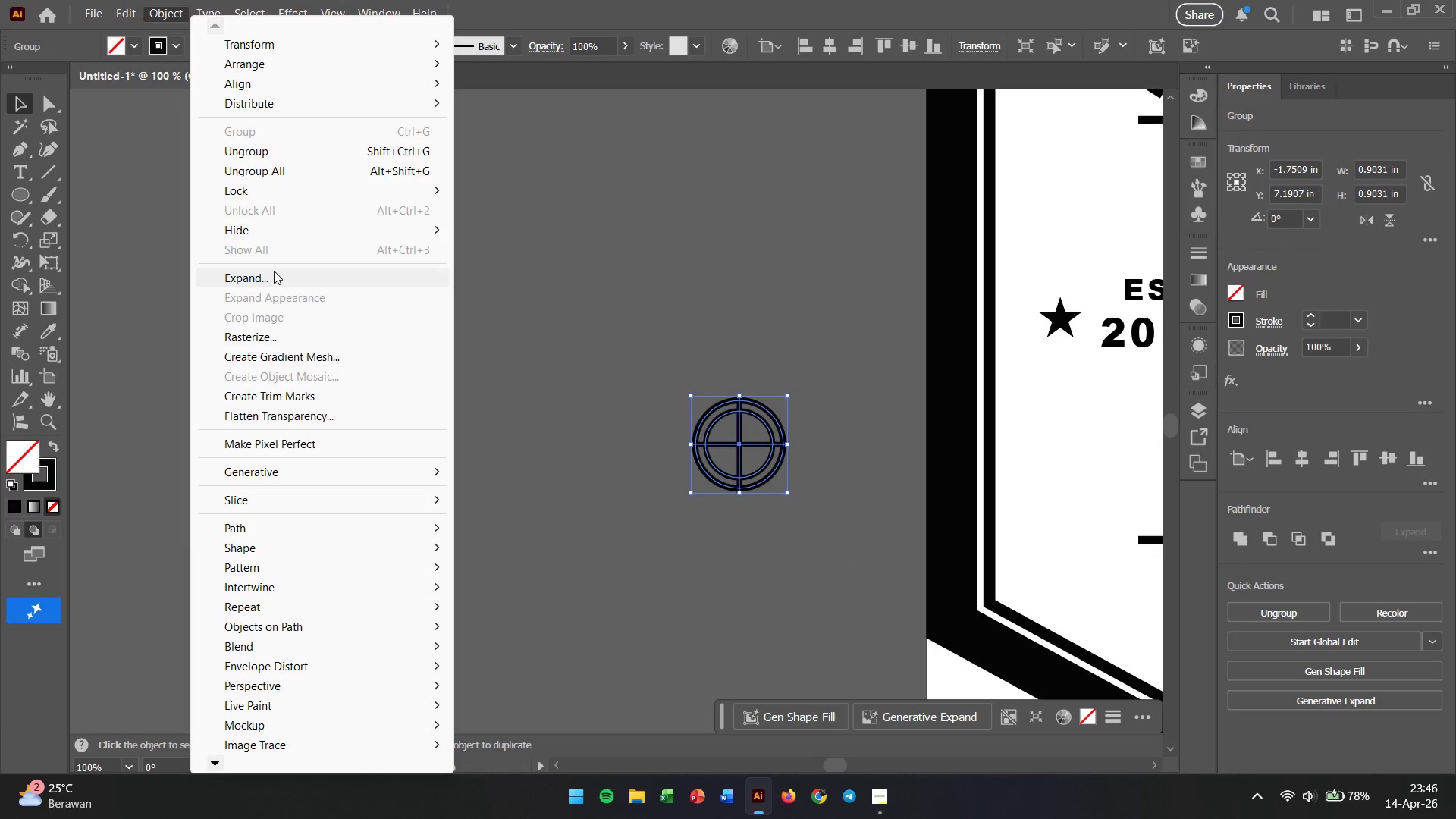 
left_click([274, 271])
 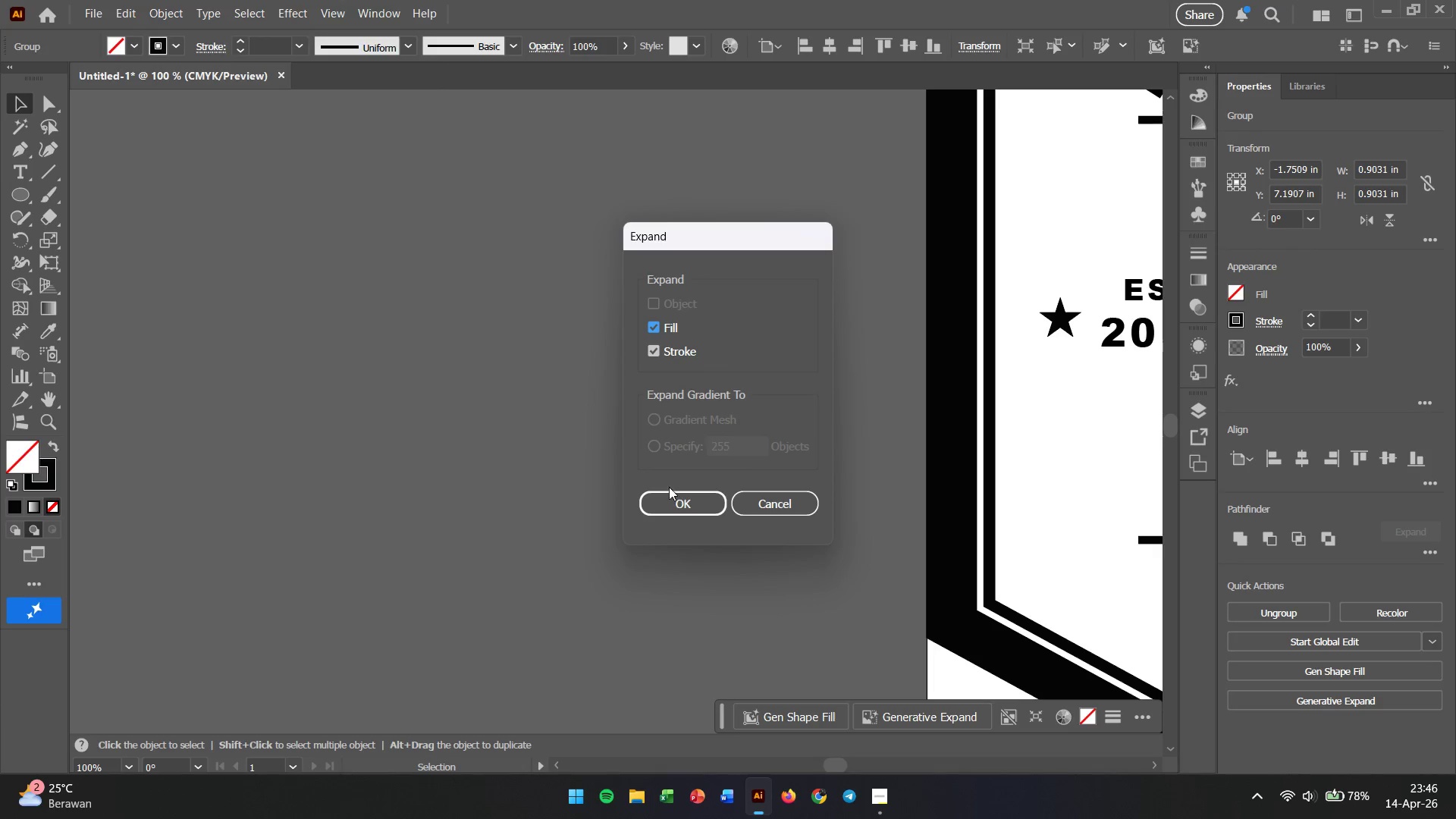 
left_click([683, 501])
 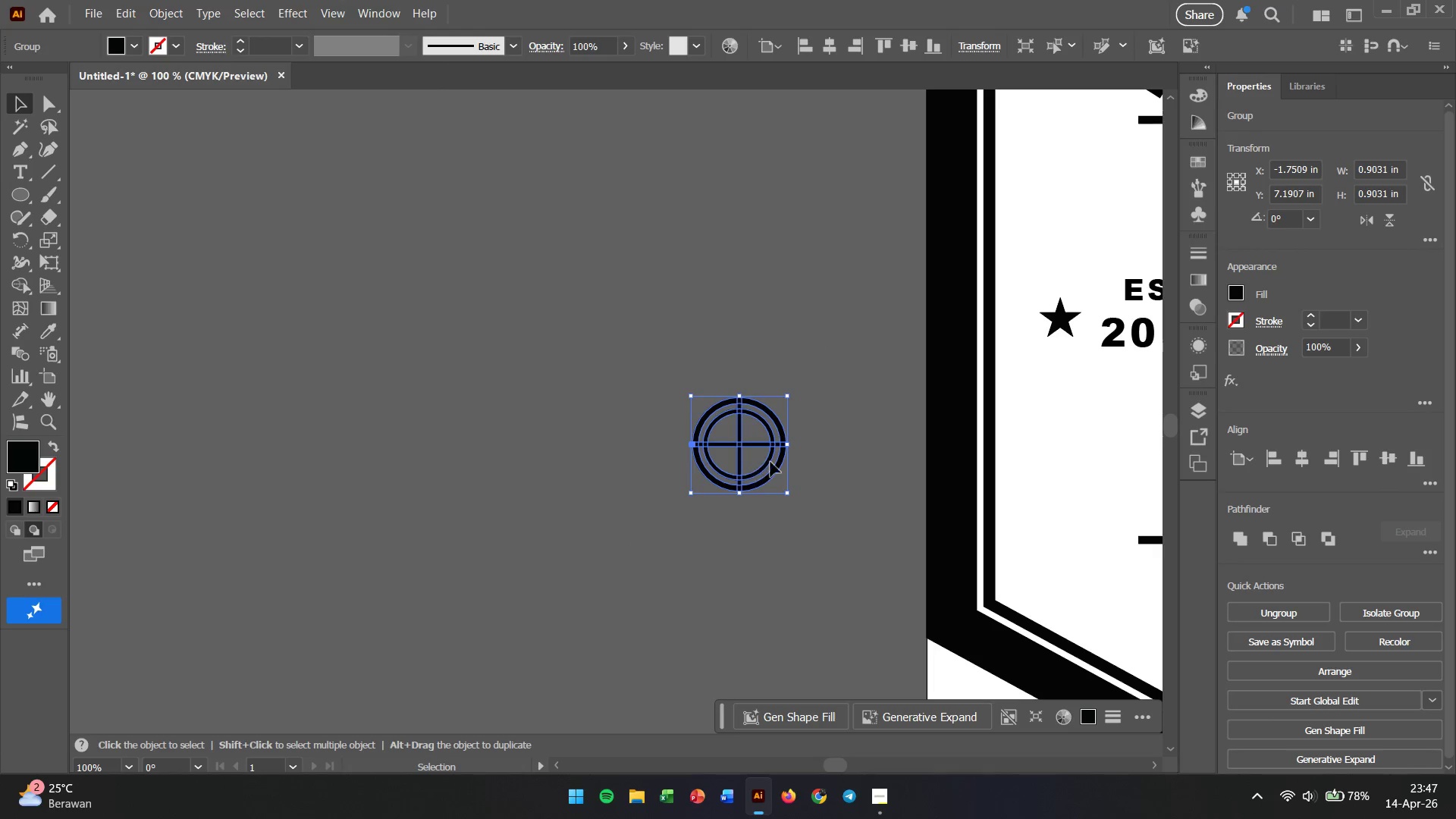 
left_click([799, 430])
 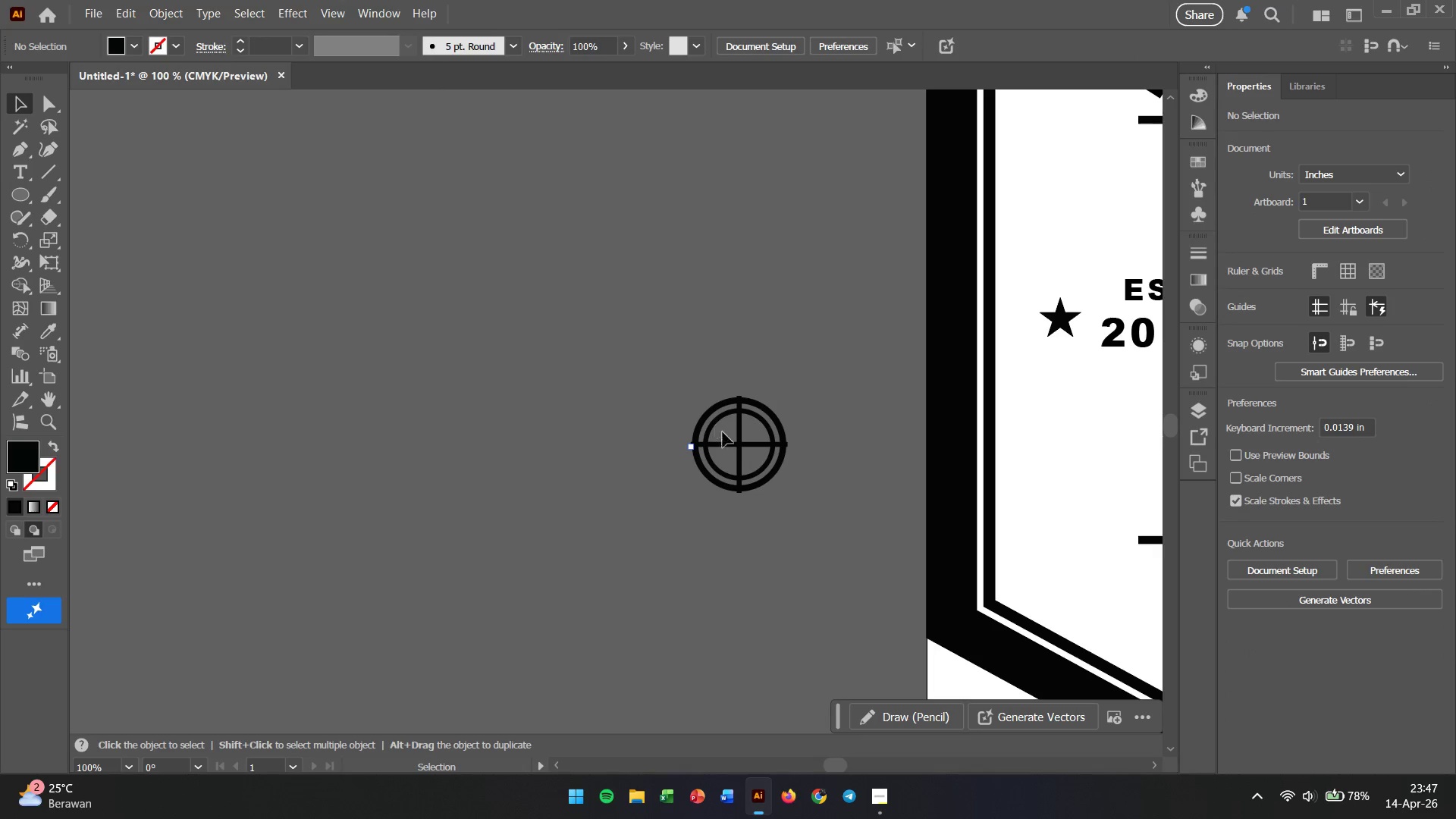 
left_click([741, 449])
 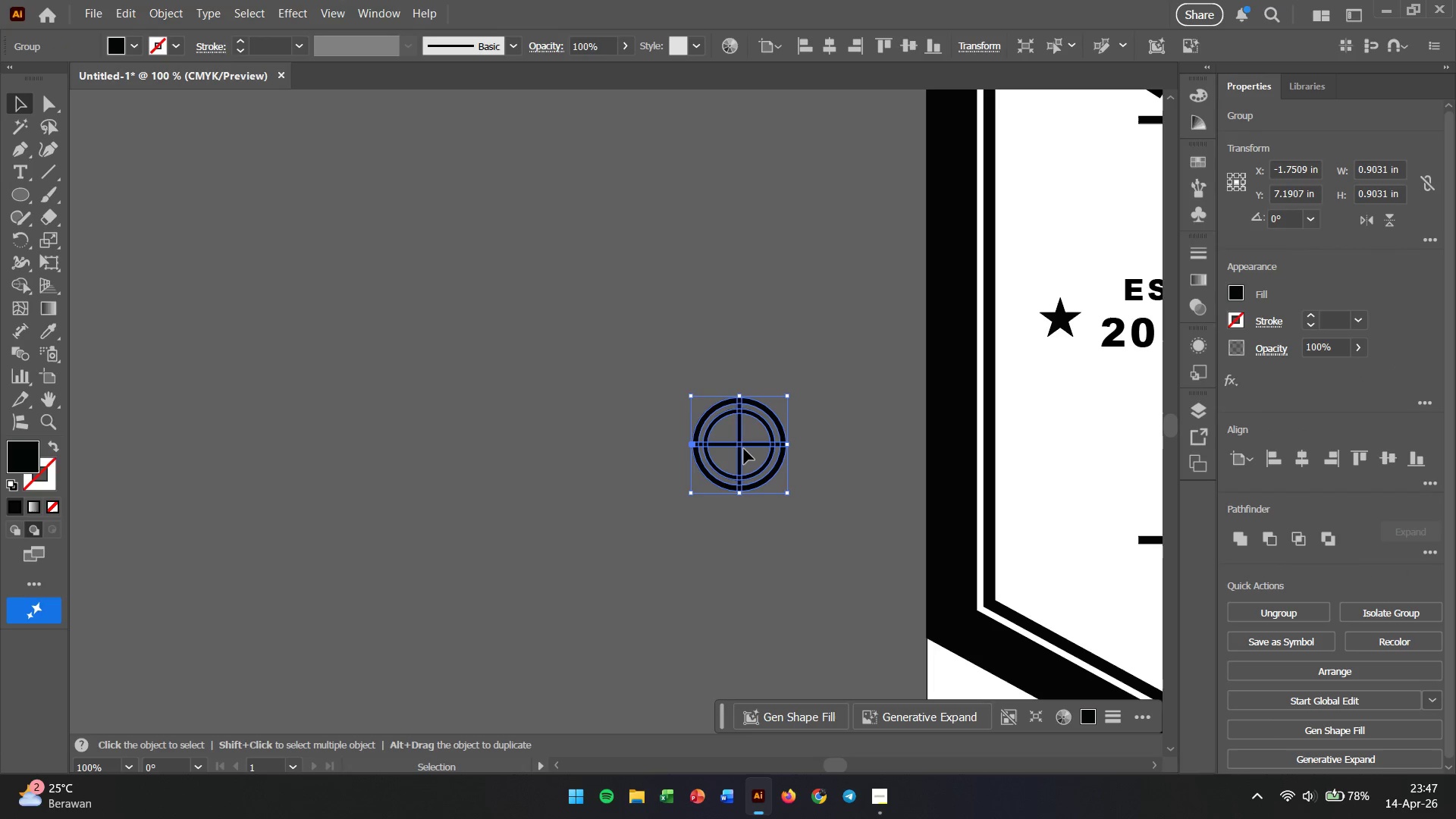 
key(Alt+AltLeft)
 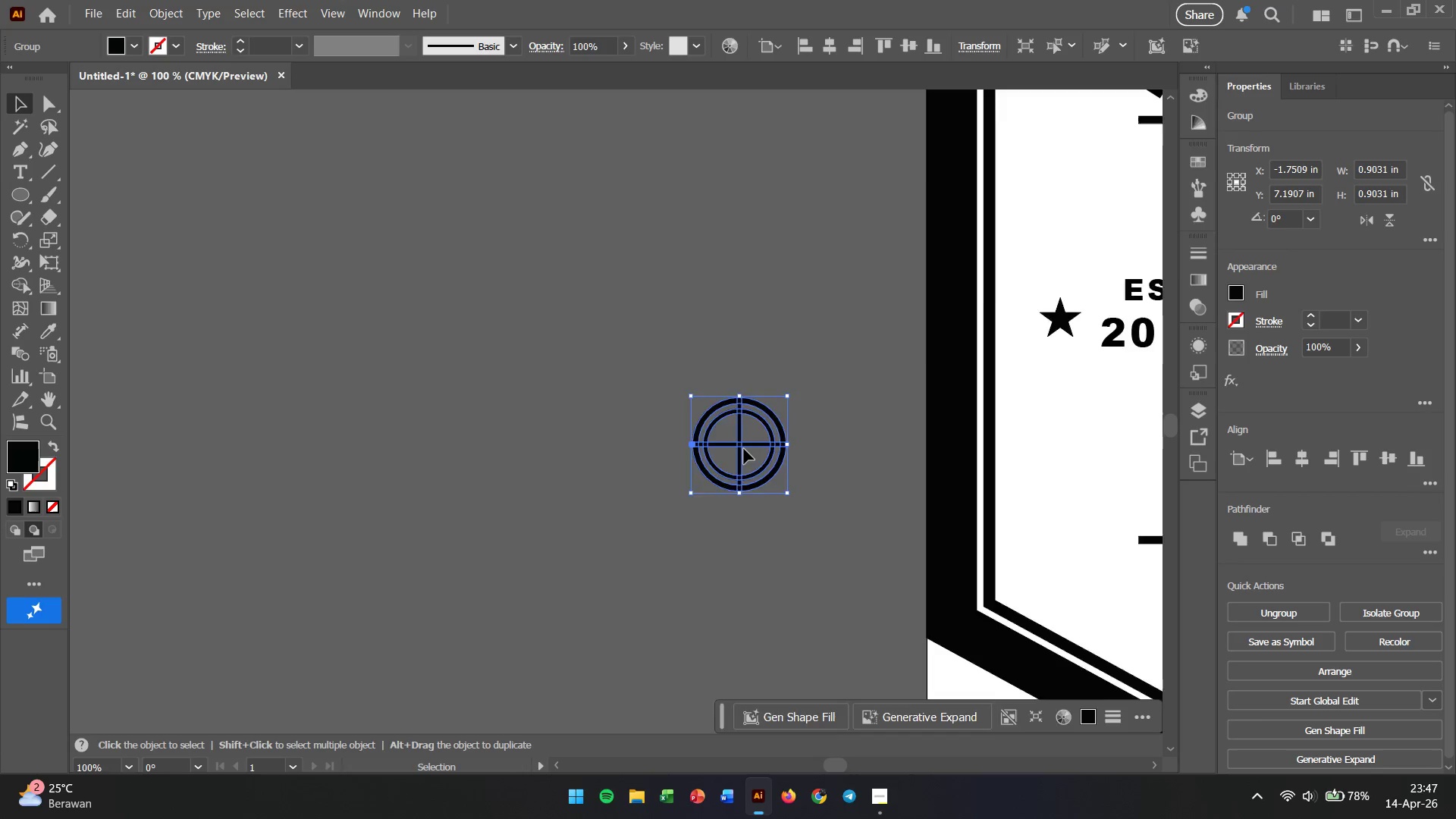 
hold_key(key=Space, duration=0.75)
 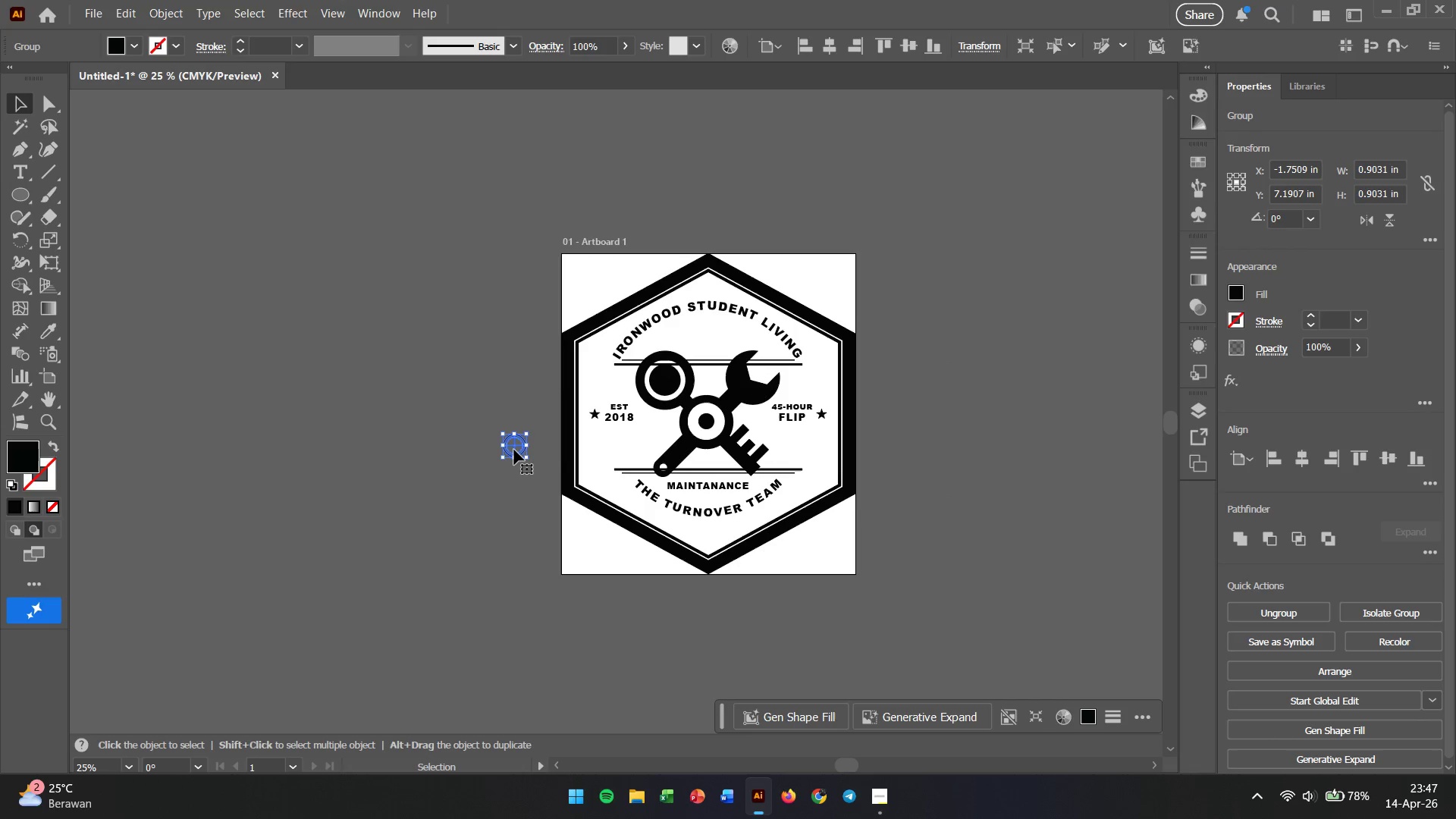 
left_click_drag(start_coordinate=[752, 449], to_coordinate=[522, 447])
 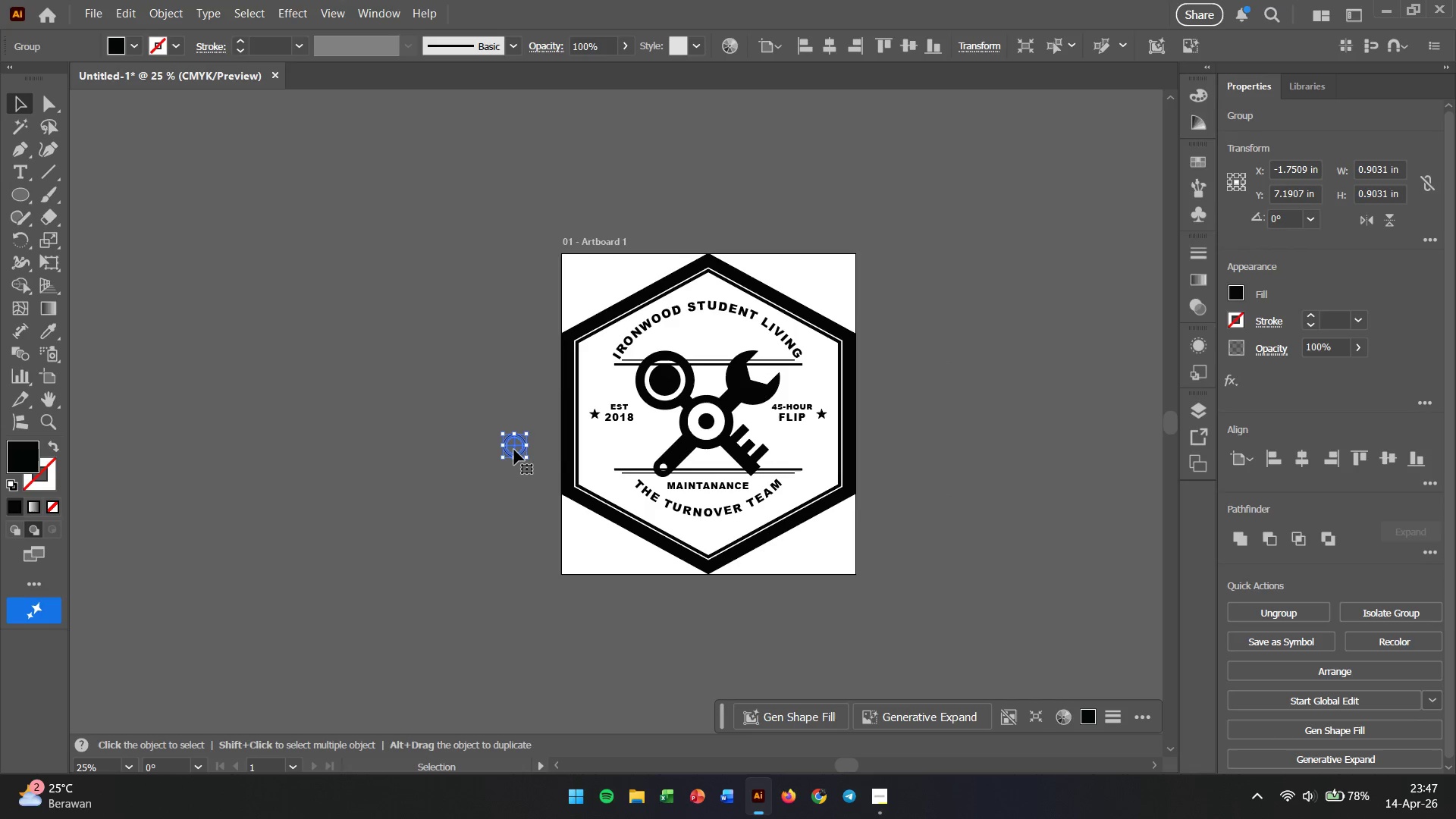 
scroll: coordinate [744, 449], scroll_direction: down, amount: 4.0
 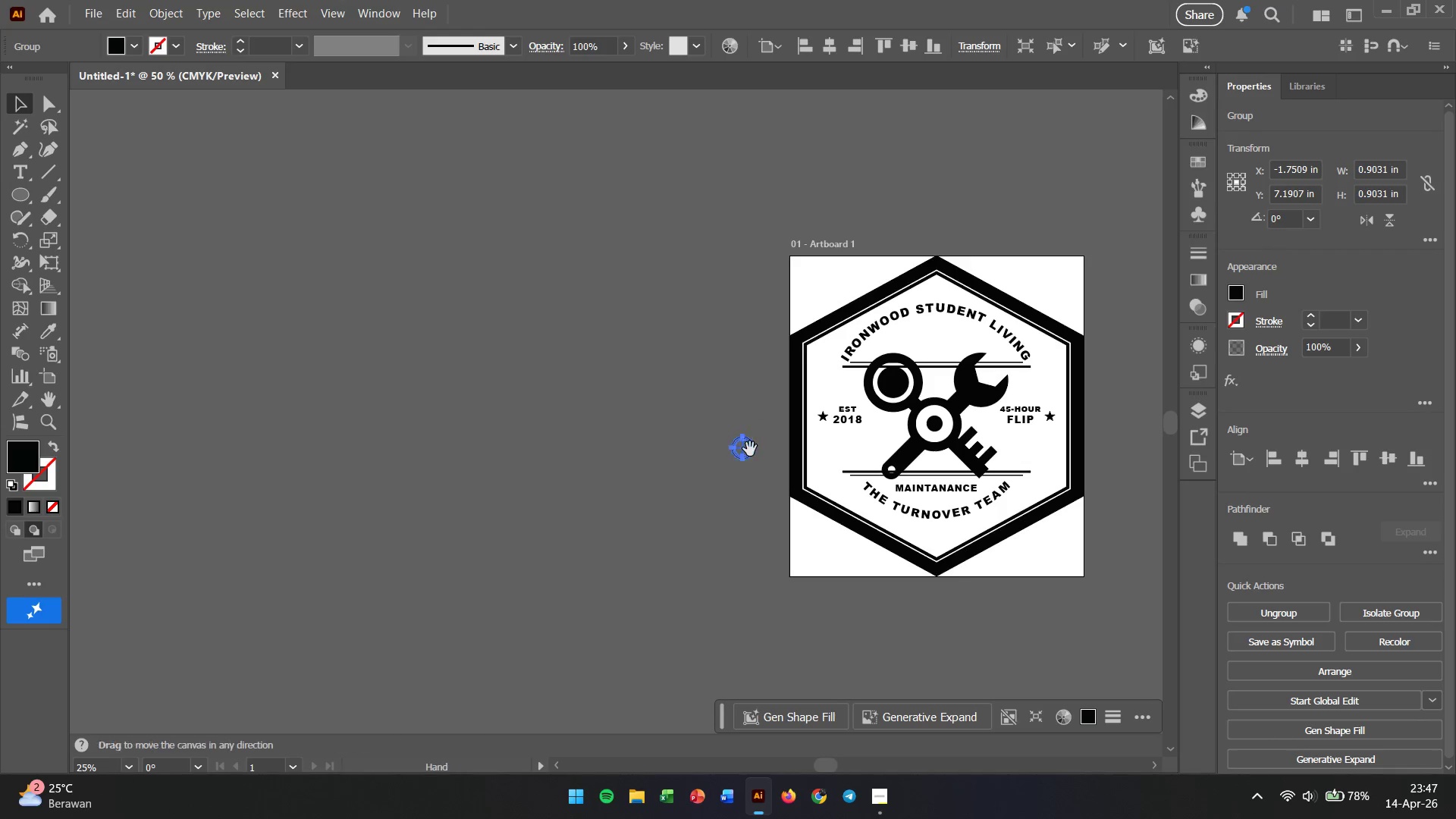 
left_click_drag(start_coordinate=[513, 446], to_coordinate=[734, 564])
 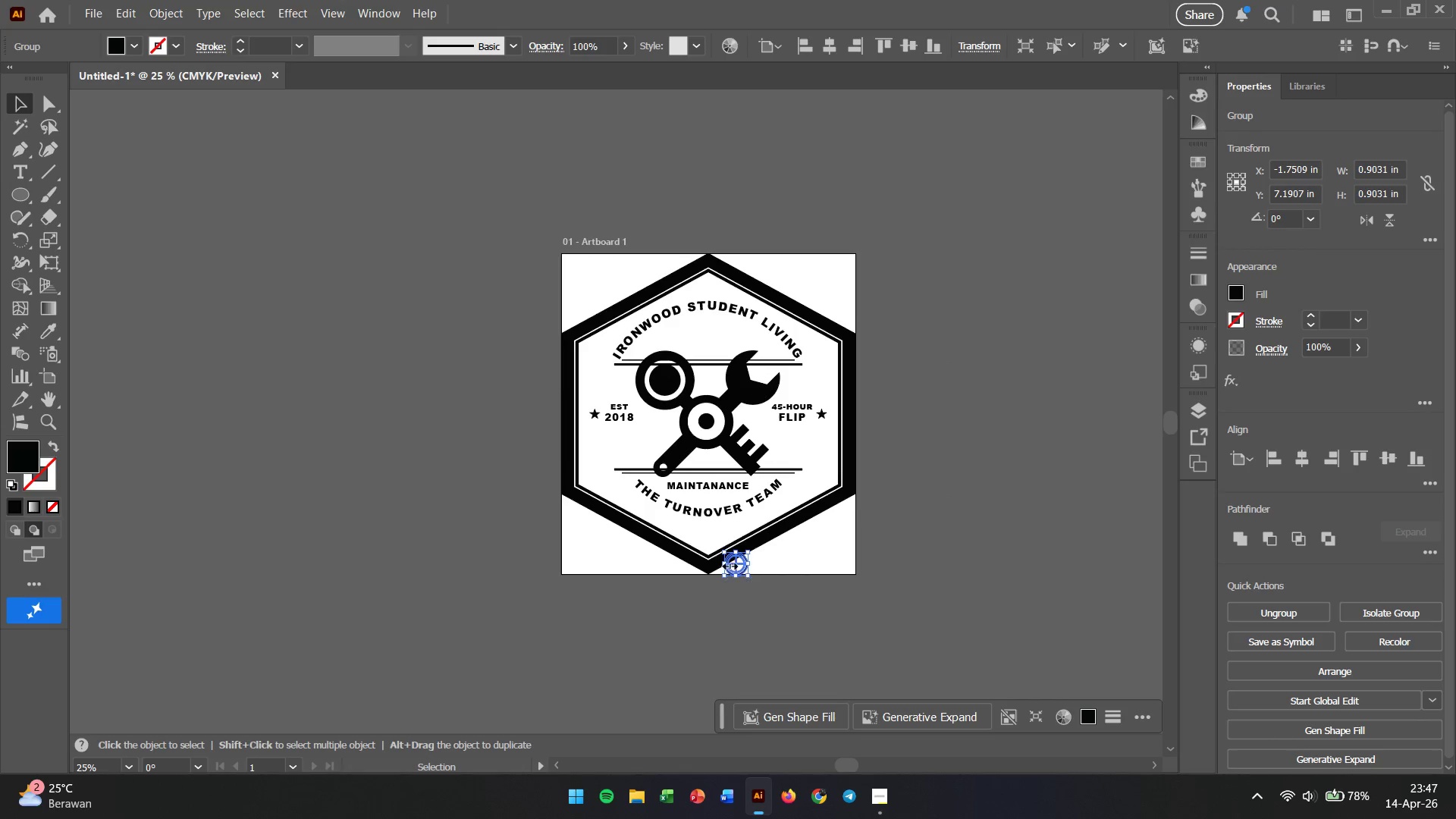 
hold_key(key=AltLeft, duration=0.5)
scroll: coordinate [726, 564], scroll_direction: up, amount: 4.0
 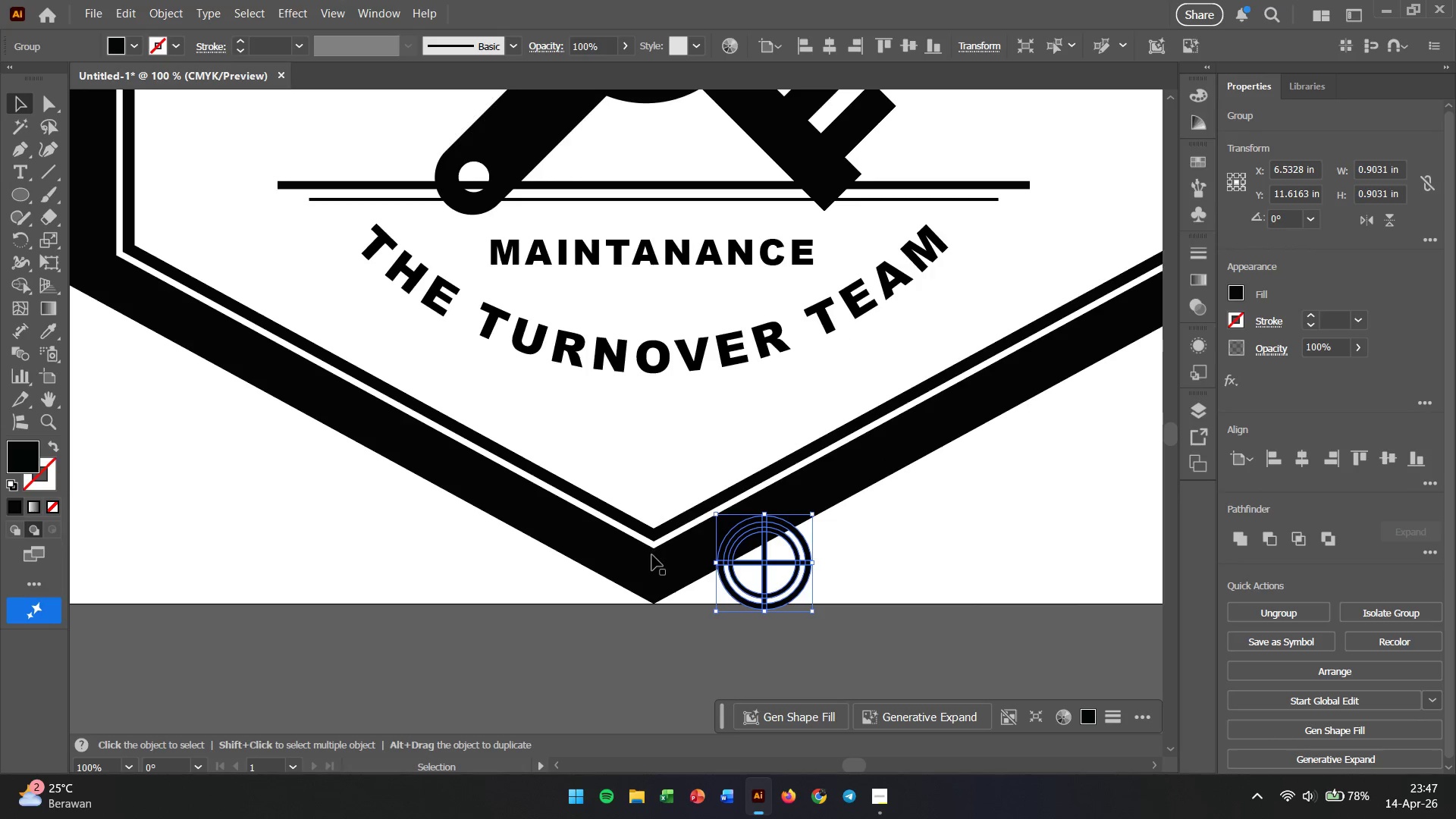 
hold_key(key=ShiftLeft, duration=0.69)
left_click([652, 555])
 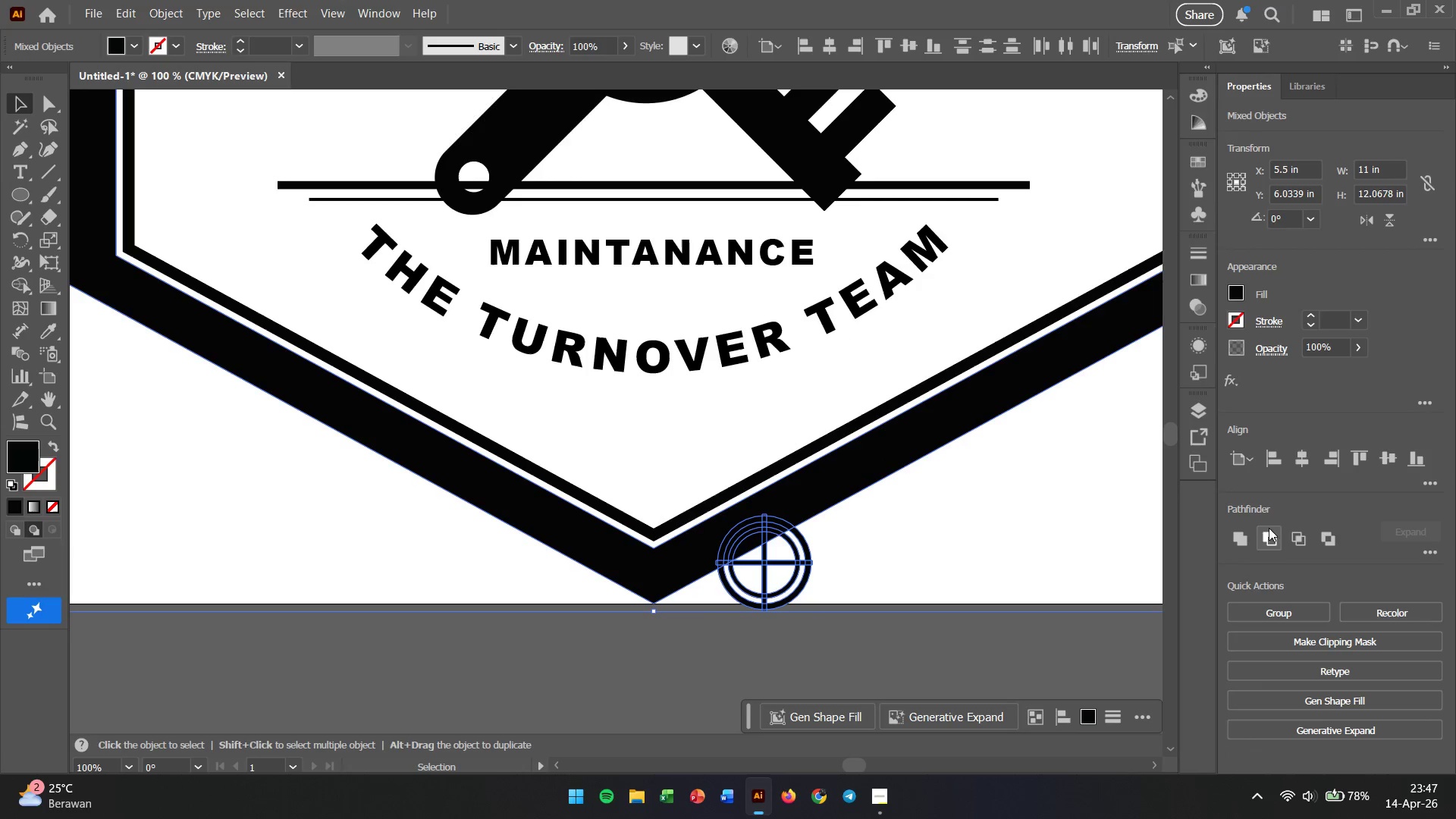 
left_click([1304, 463])
 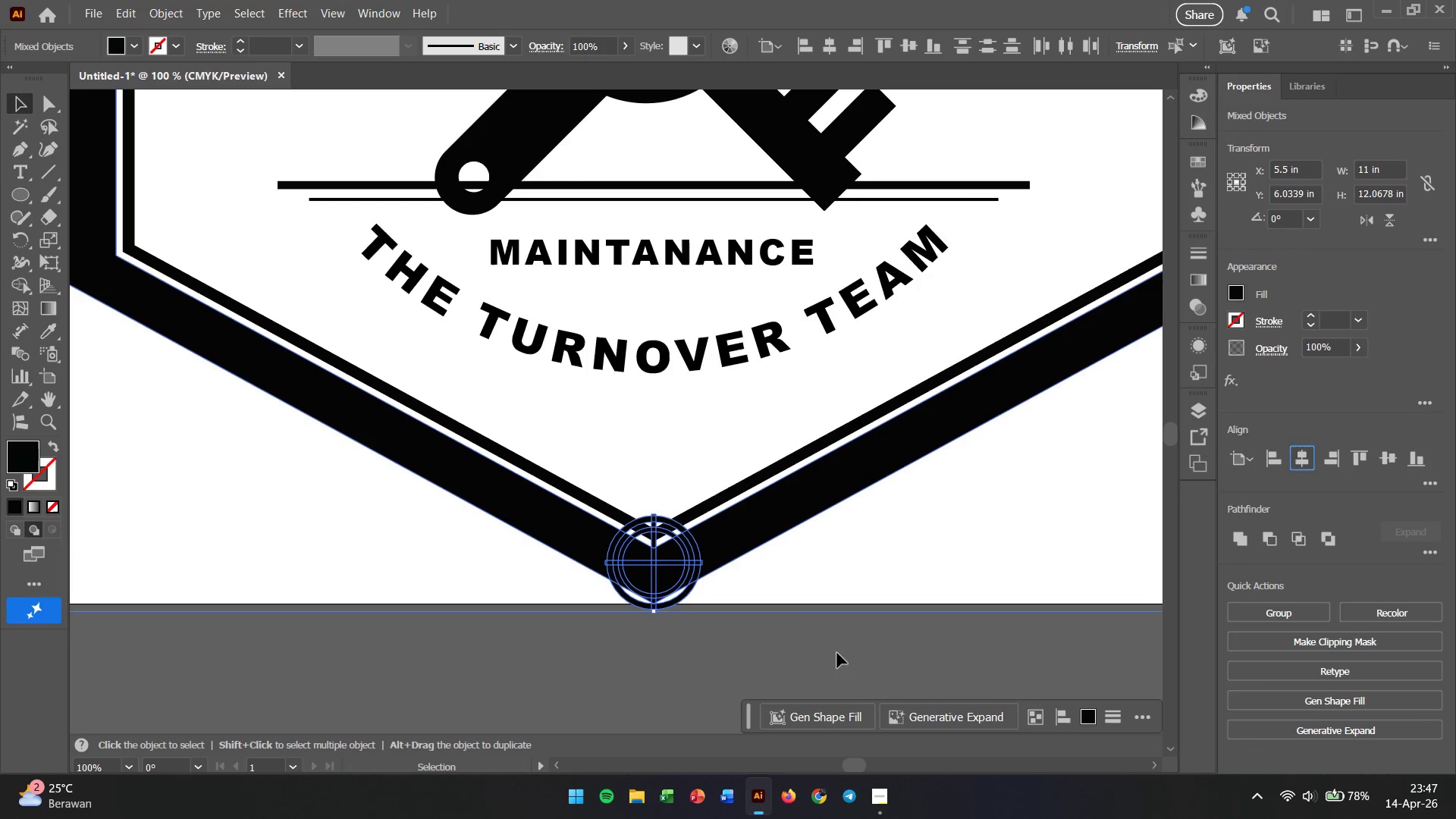 
left_click([814, 669])
 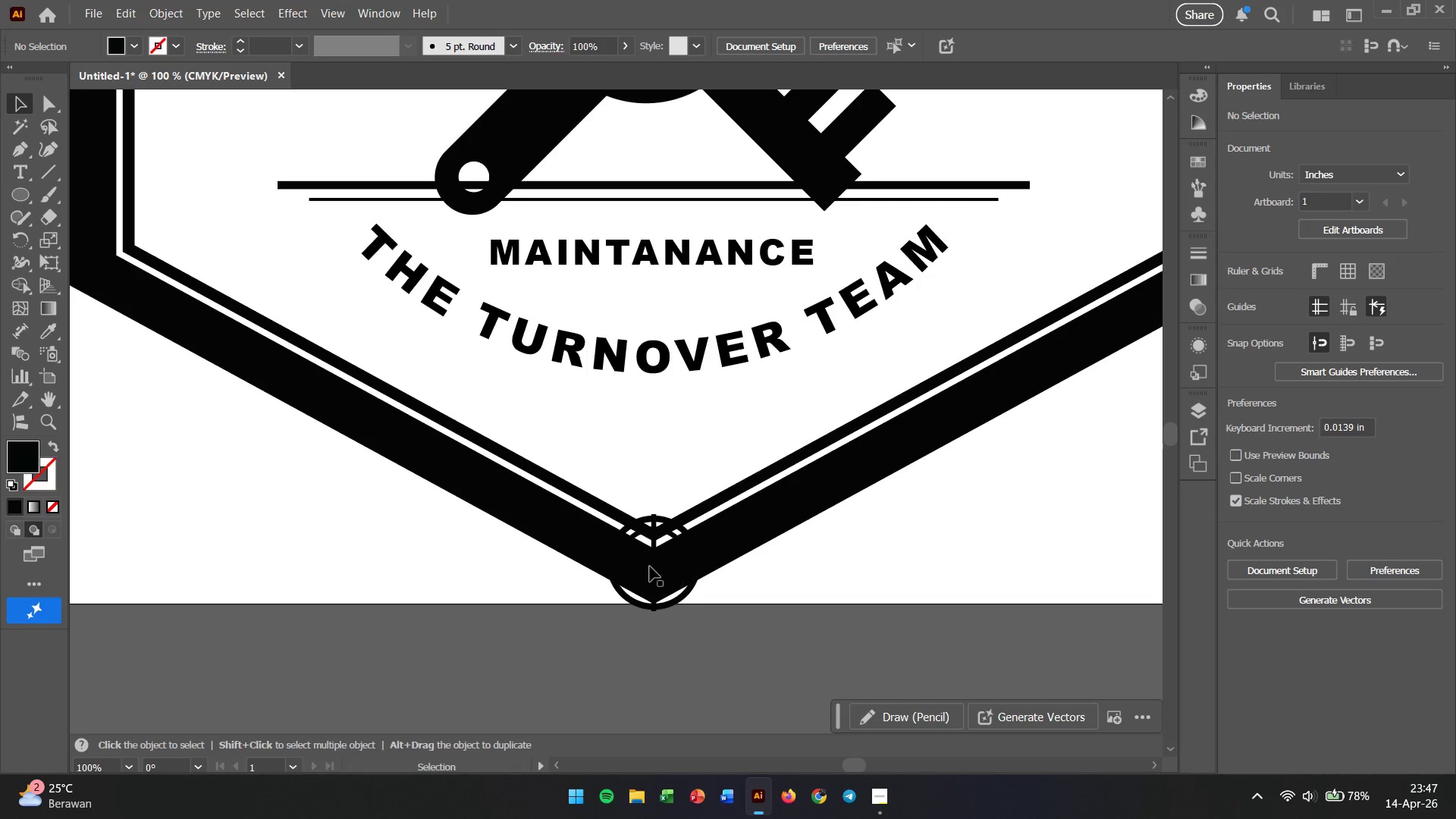 
left_click([650, 566])
 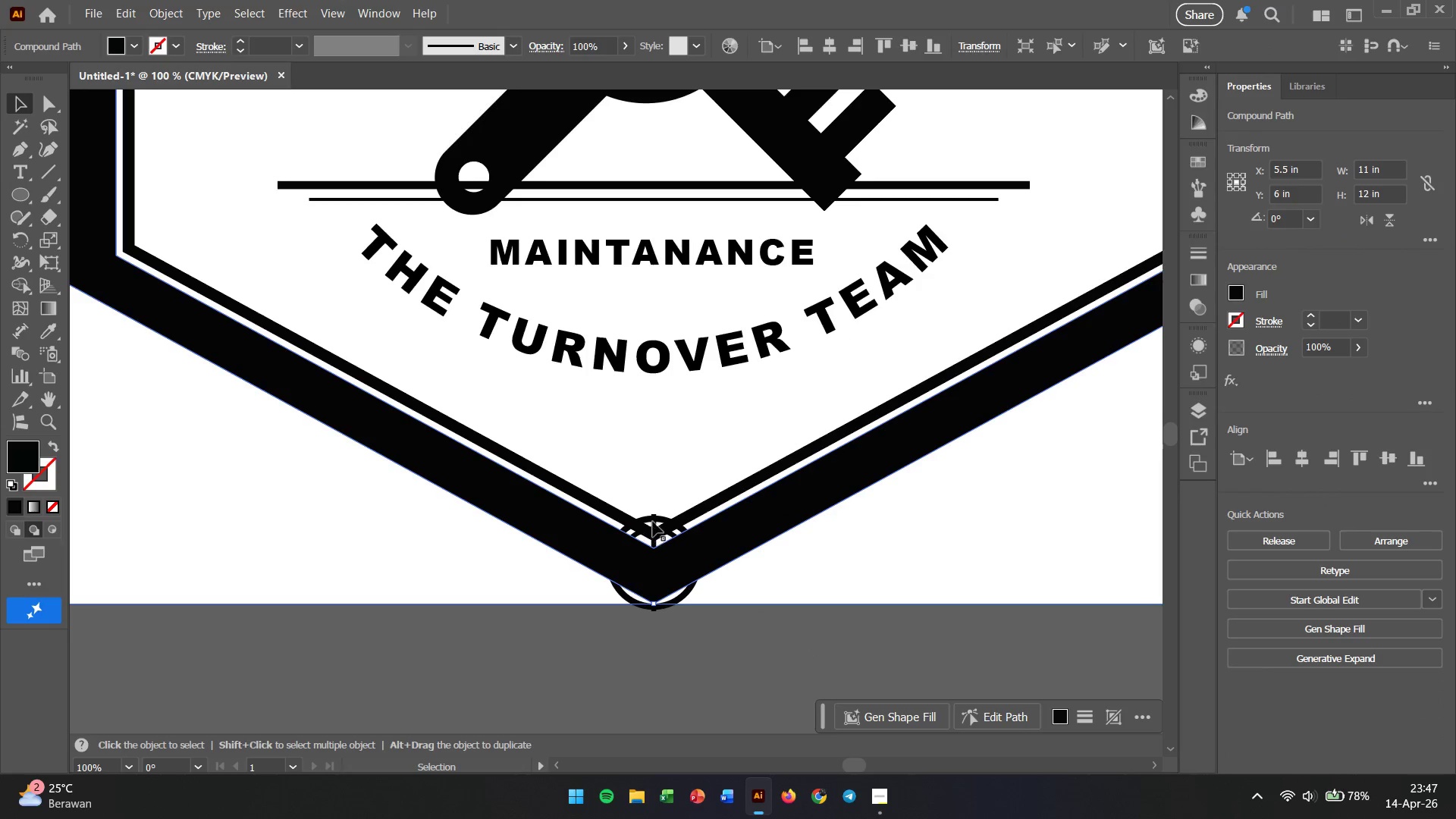 
left_click([653, 515])
 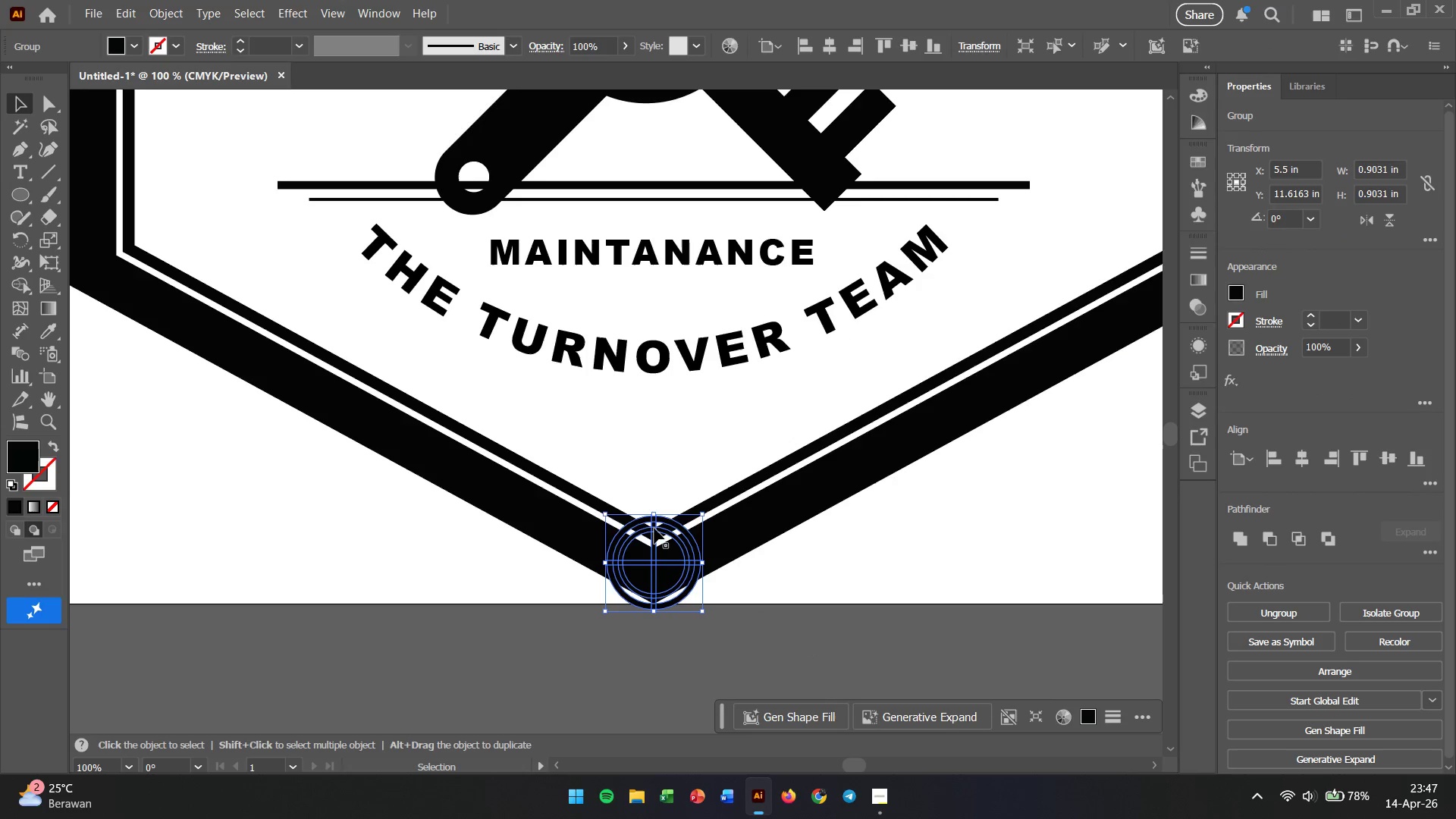 
left_click_drag(start_coordinate=[654, 529], to_coordinate=[651, 413])
 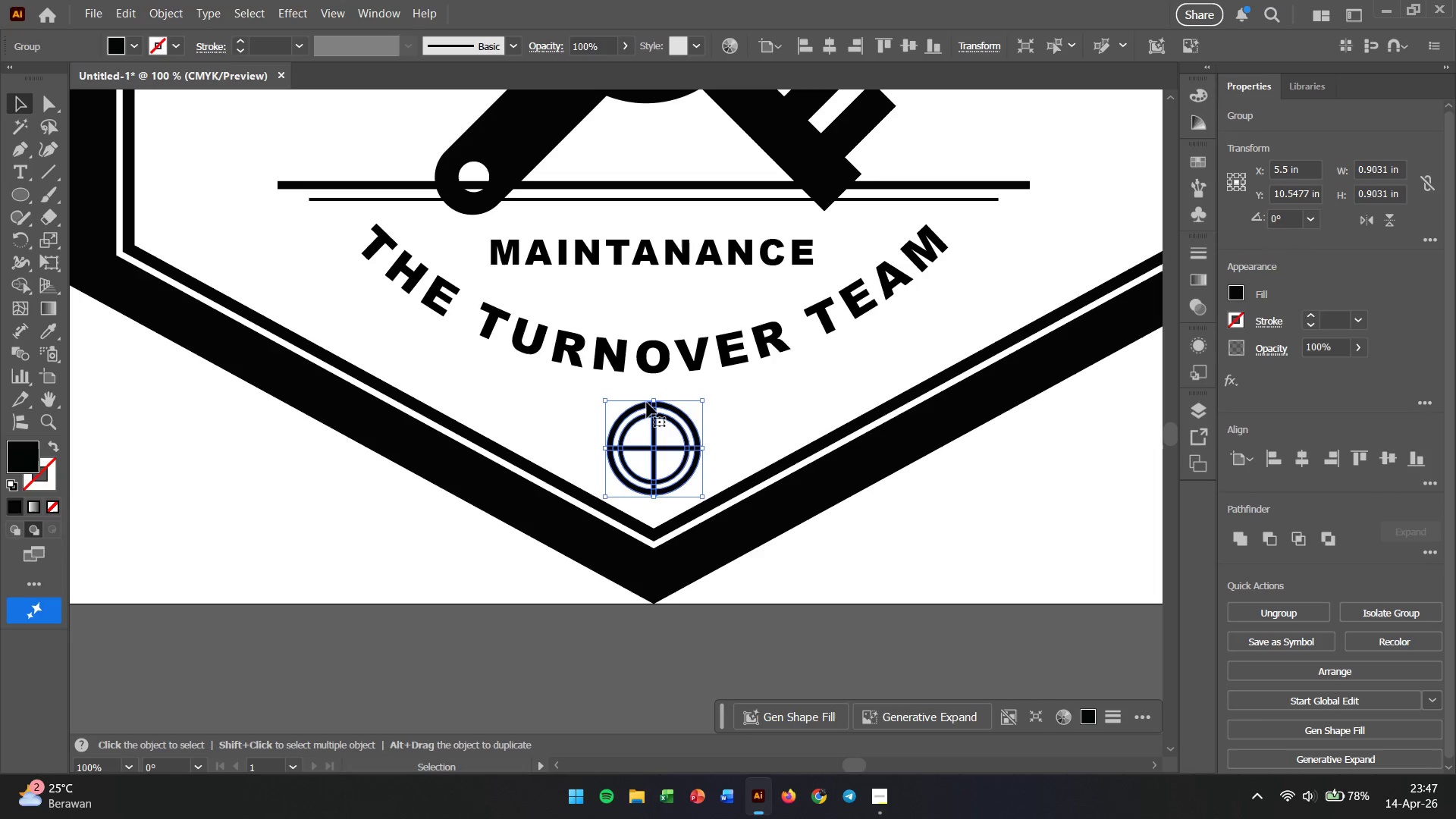 
hold_key(key=ShiftLeft, duration=2.06)
 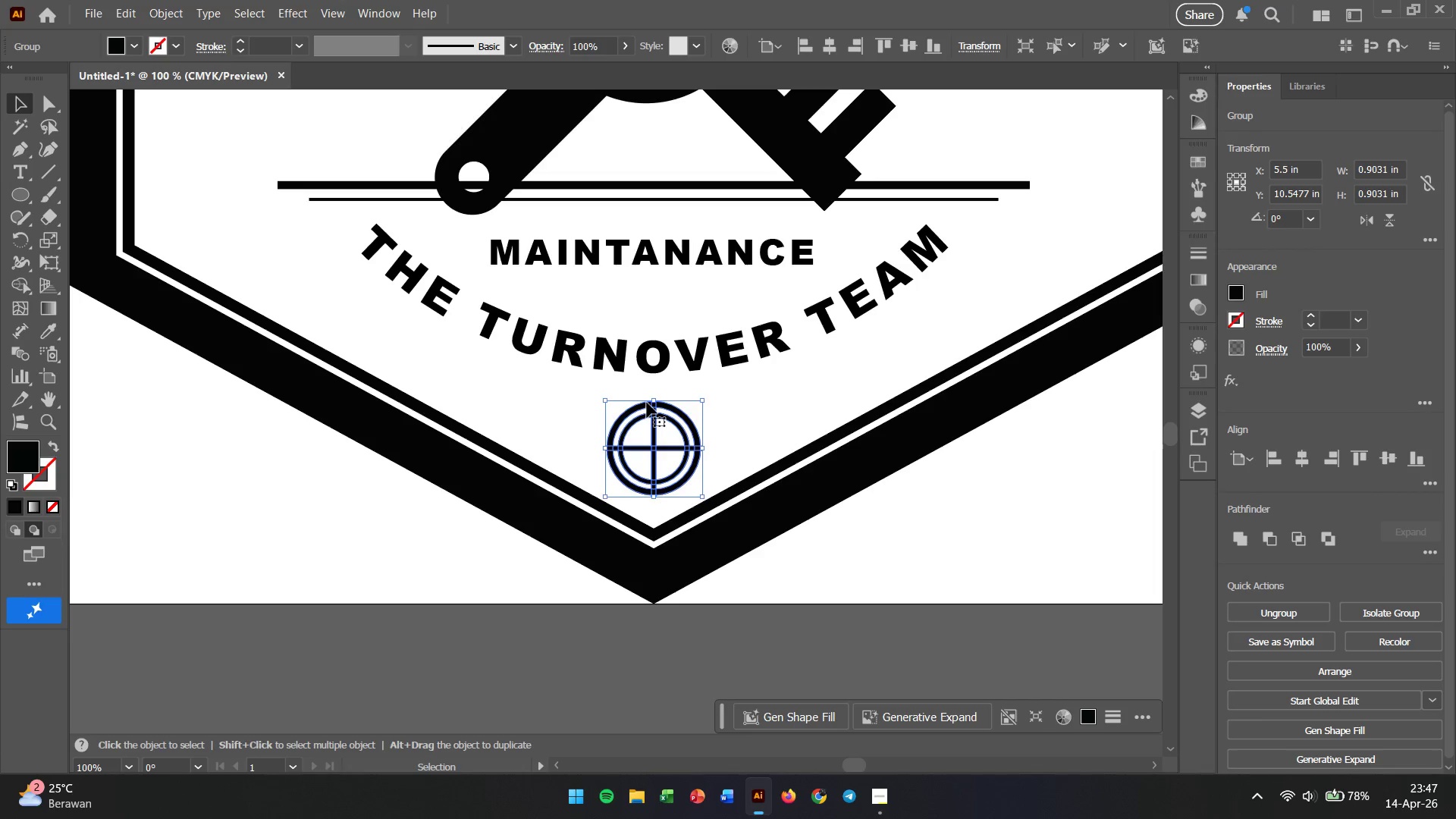 
hold_key(key=AltLeft, duration=3.48)
scroll: coordinate [673, 453], scroll_direction: down, amount: 4.0
 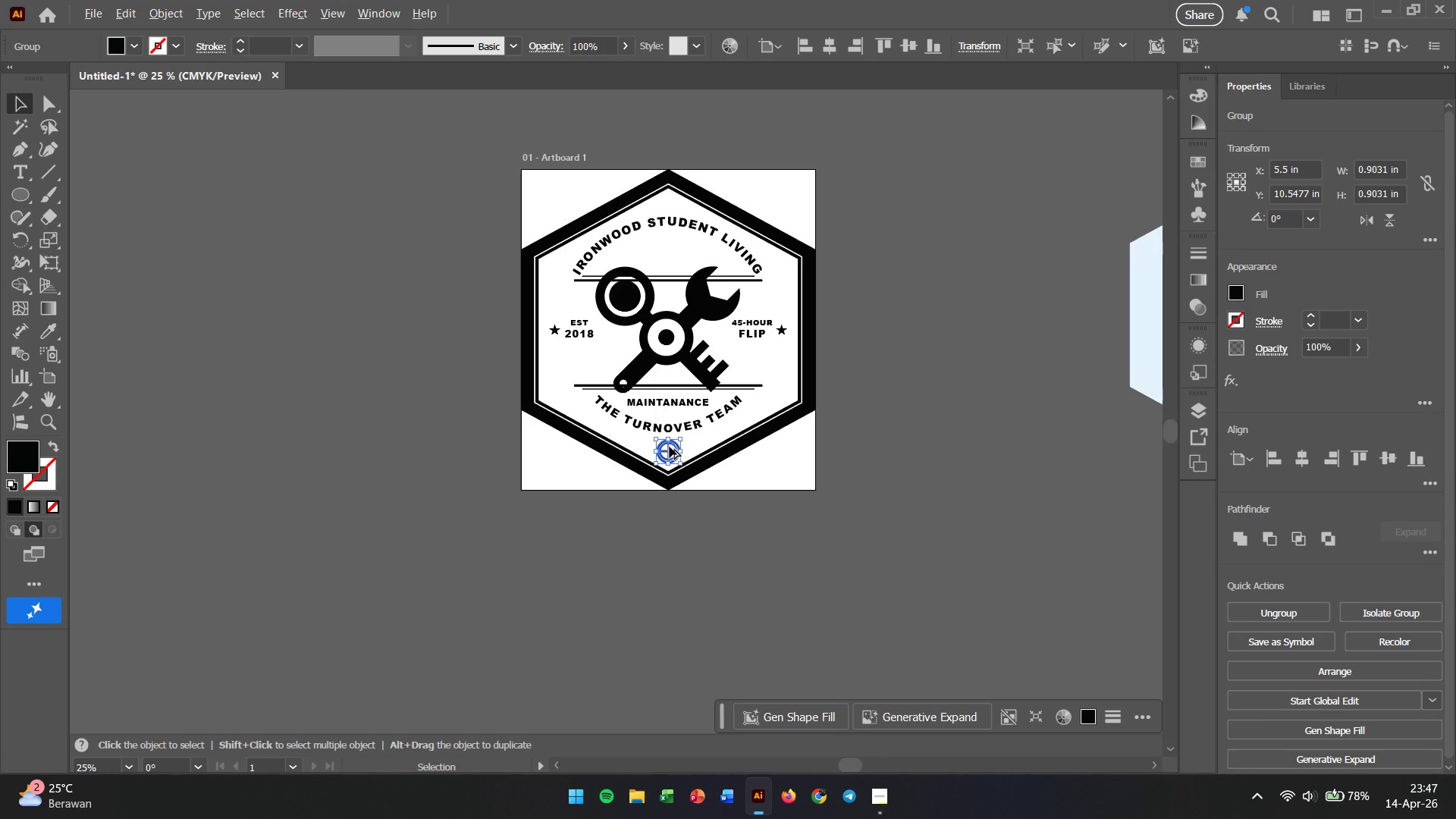 
left_click_drag(start_coordinate=[671, 451], to_coordinate=[654, 201])
 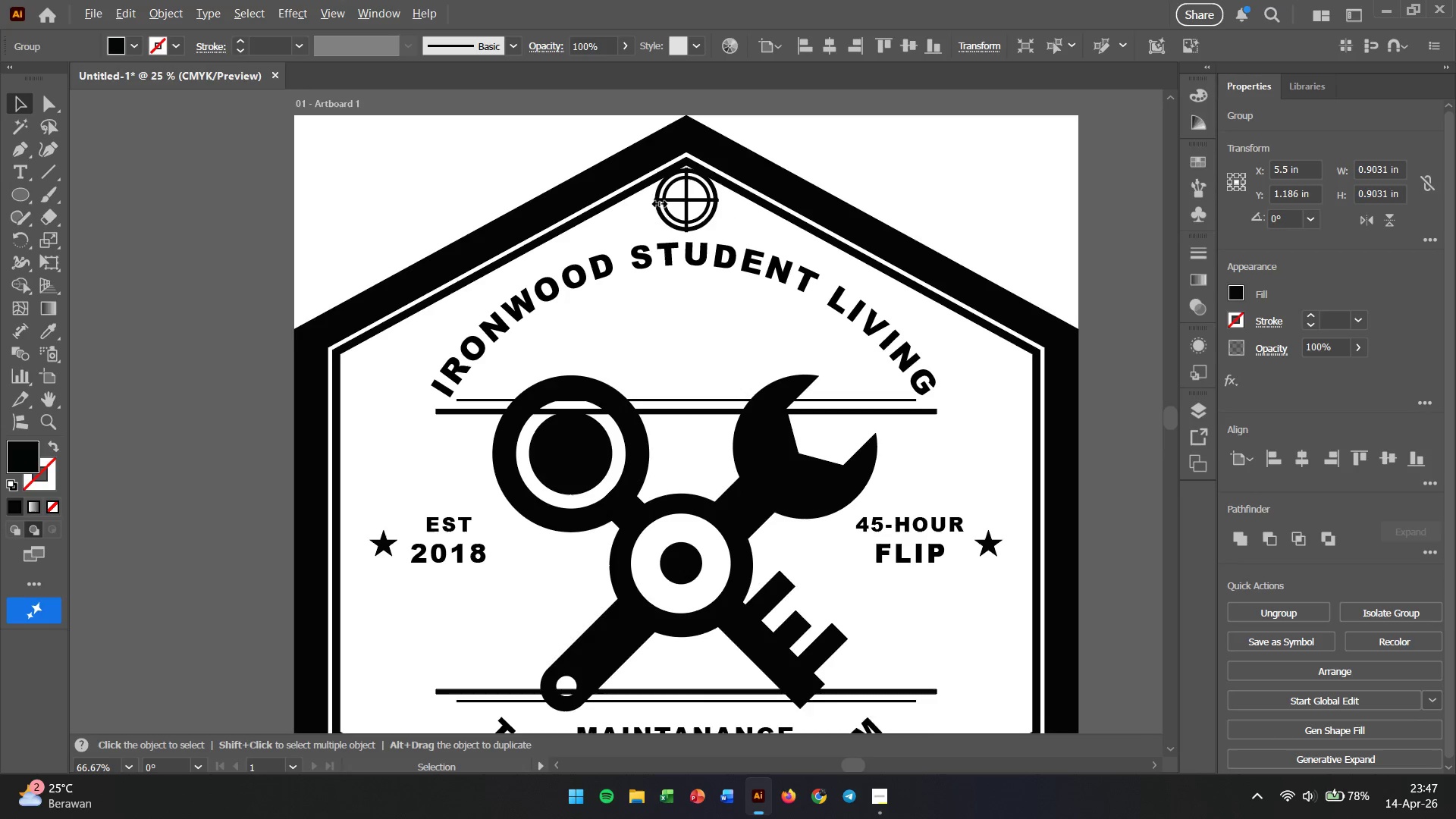 
hold_key(key=ShiftLeft, duration=1.38)
 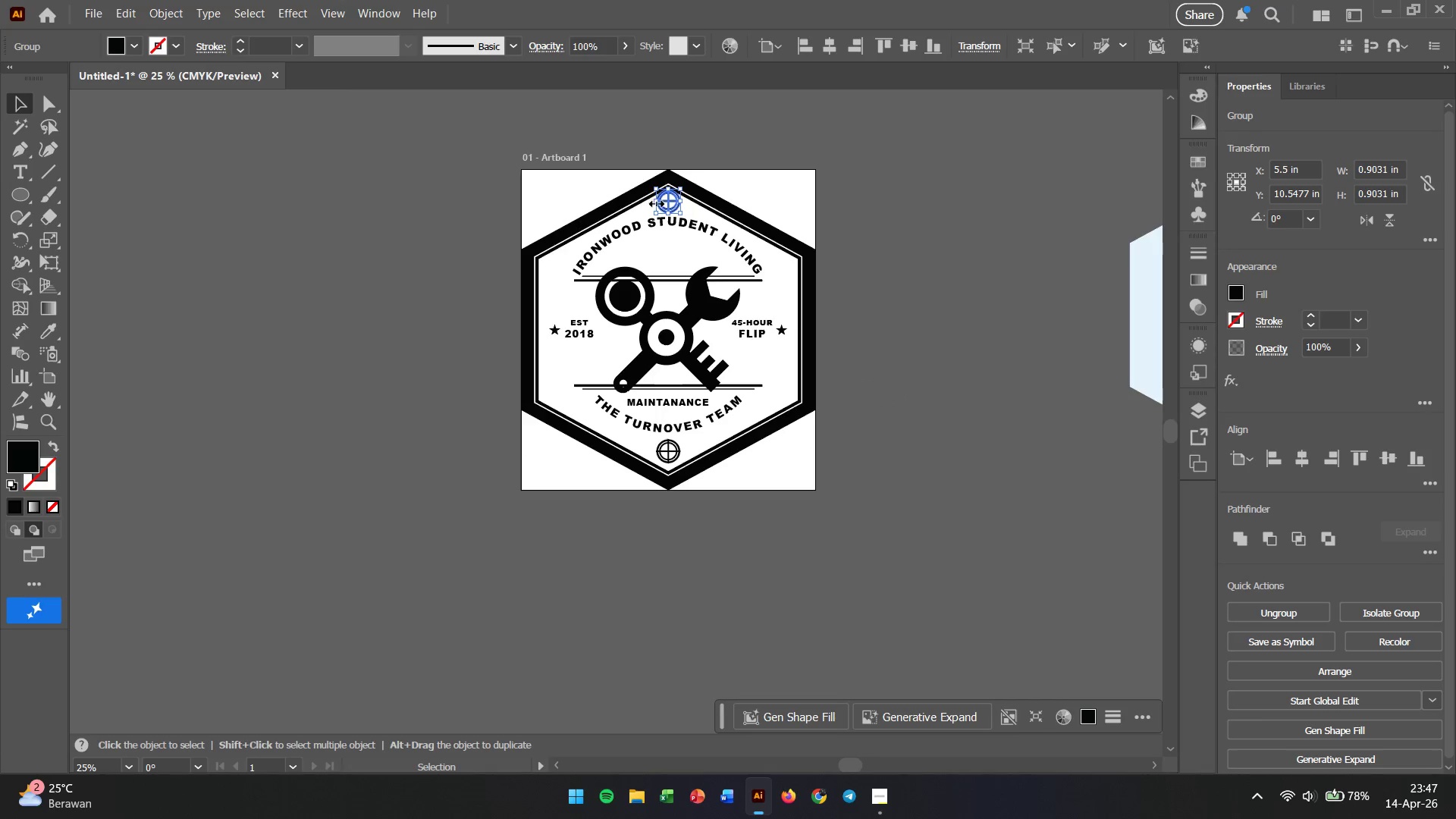 
hold_key(key=AltLeft, duration=0.92)
scroll: coordinate [662, 205], scroll_direction: up, amount: 6.0
 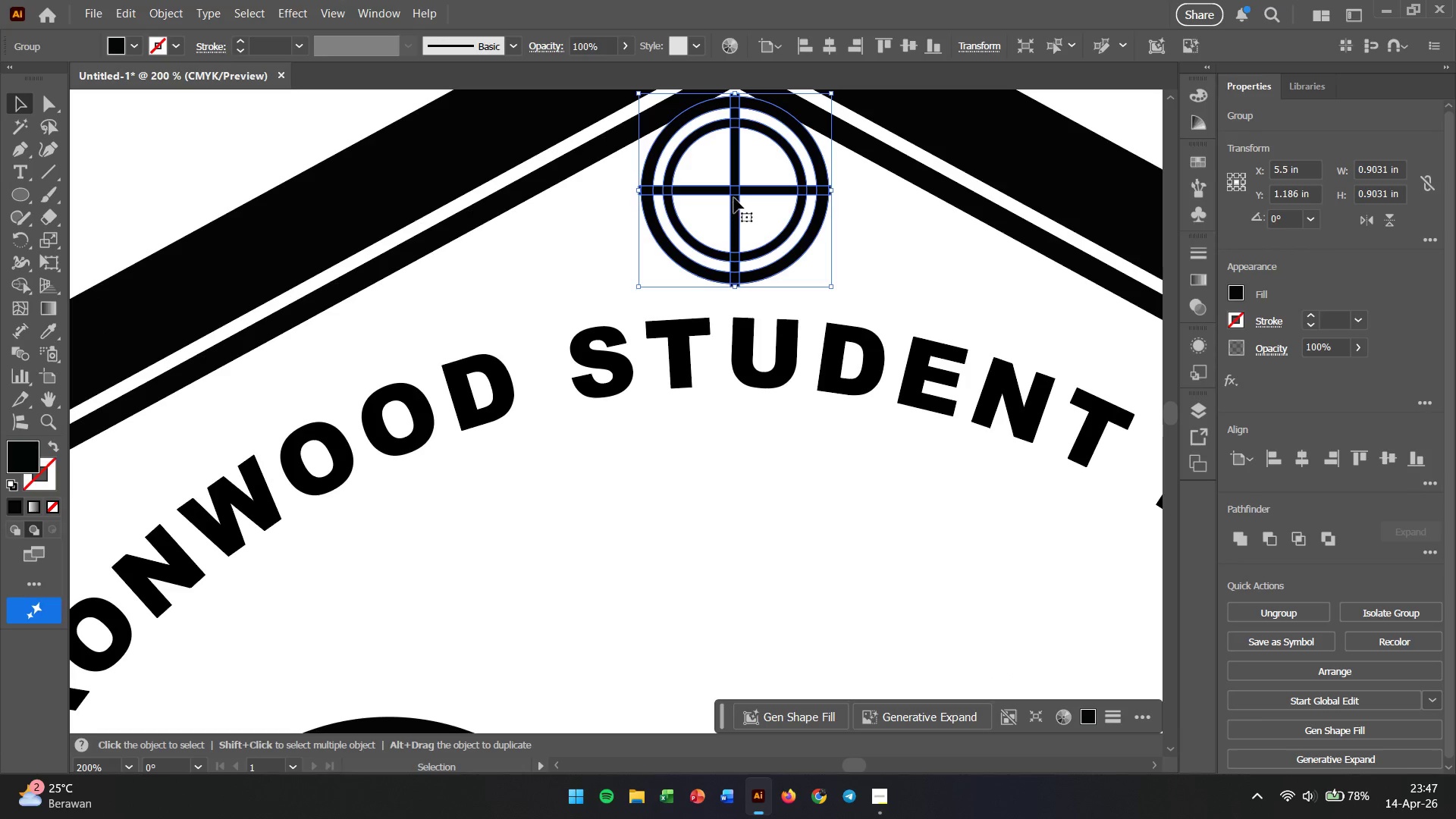 
left_click_drag(start_coordinate=[733, 195], to_coordinate=[733, 208])
 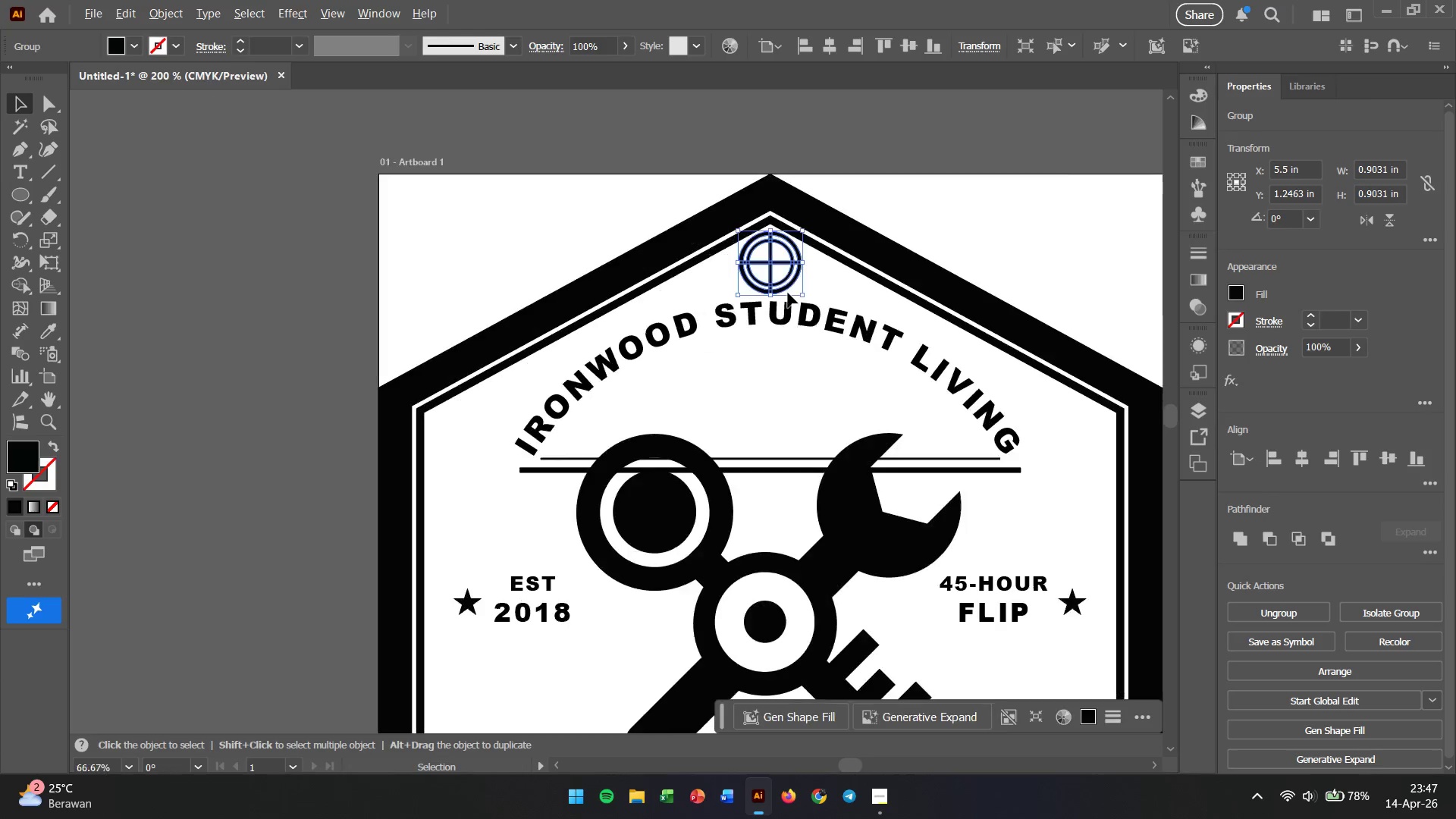 
hold_key(key=ShiftLeft, duration=2.05)
 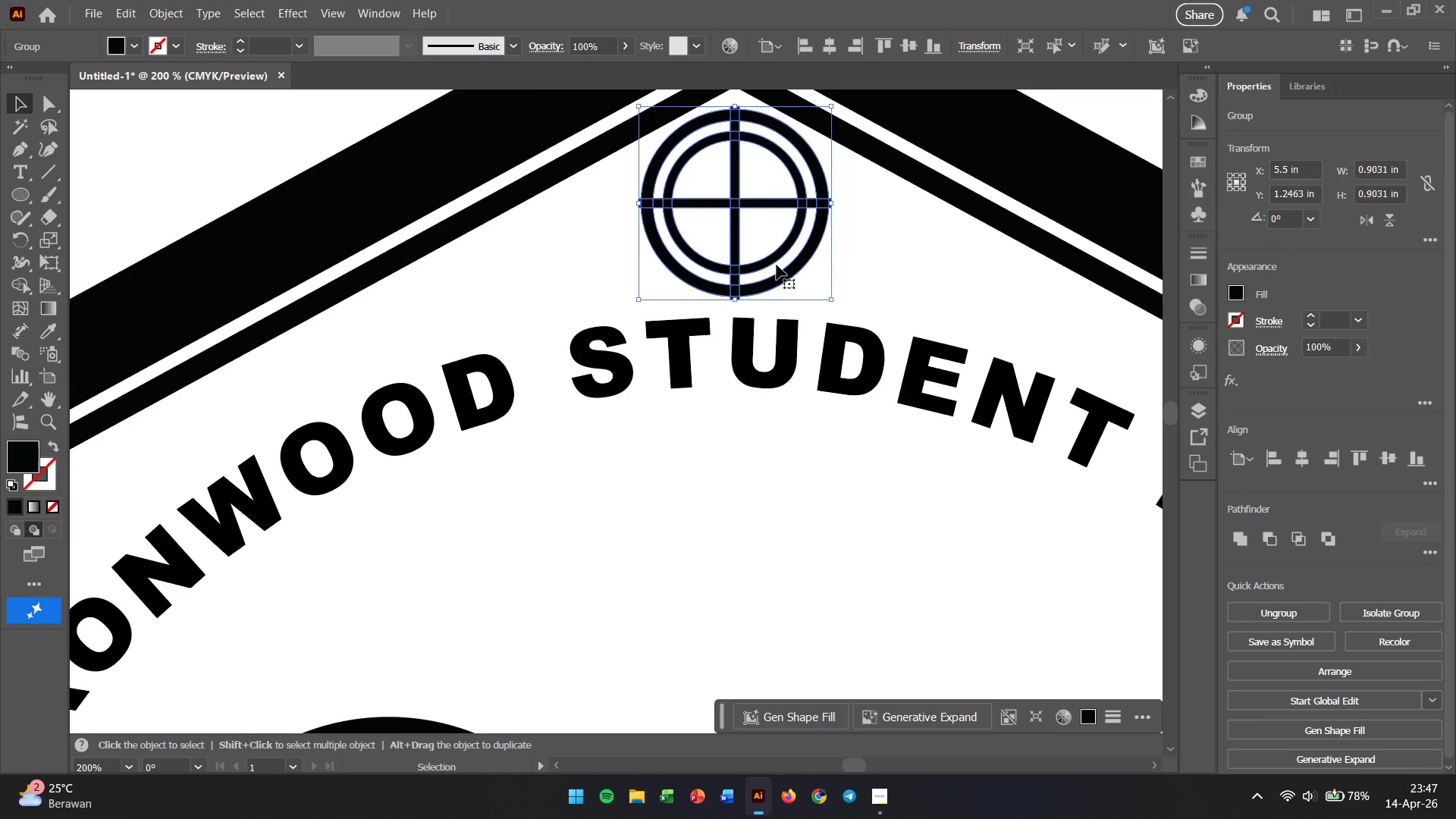 
hold_key(key=AltLeft, duration=0.97)
scroll: coordinate [792, 327], scroll_direction: down, amount: 5.0
 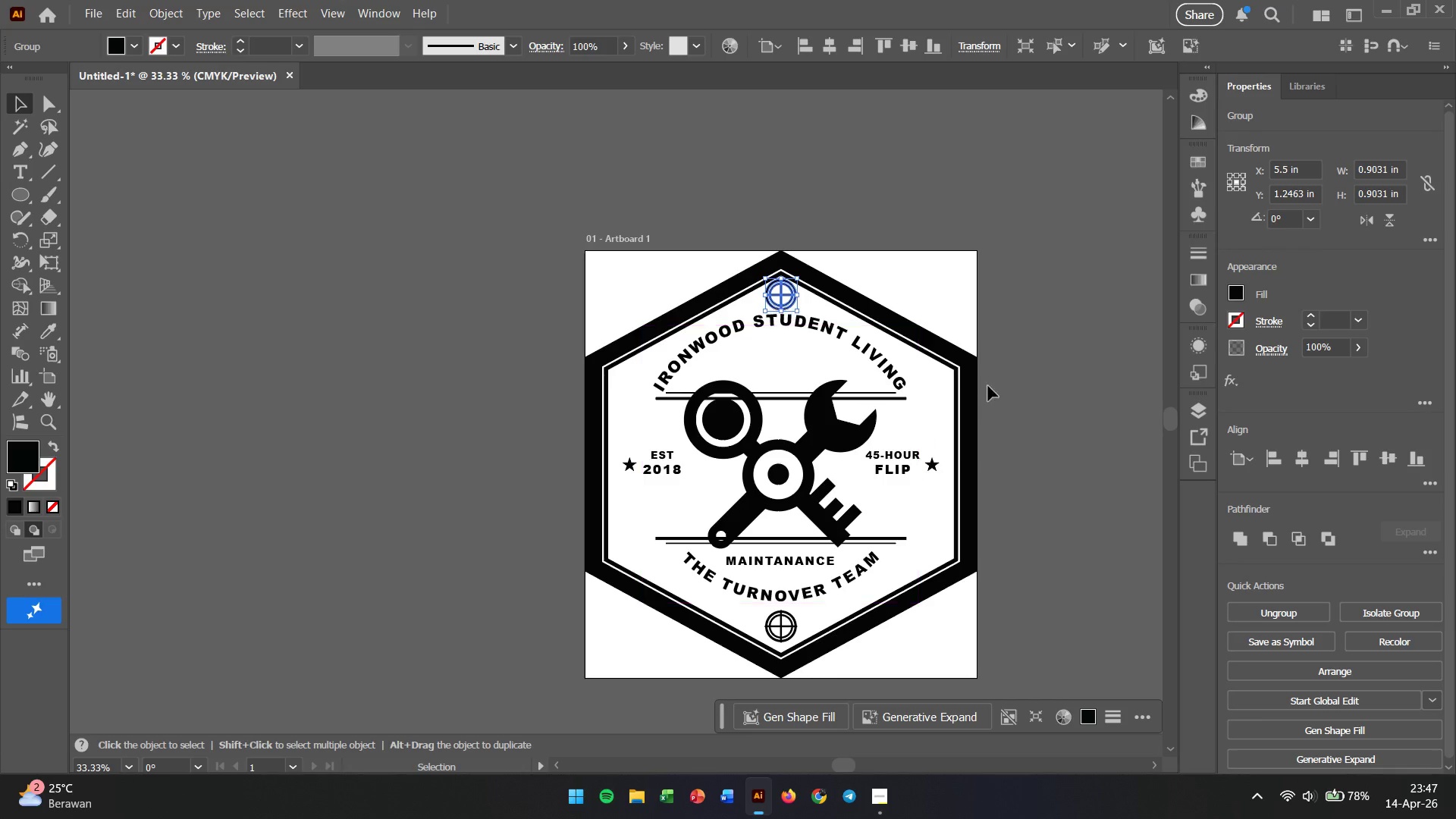 
left_click([1043, 304])
 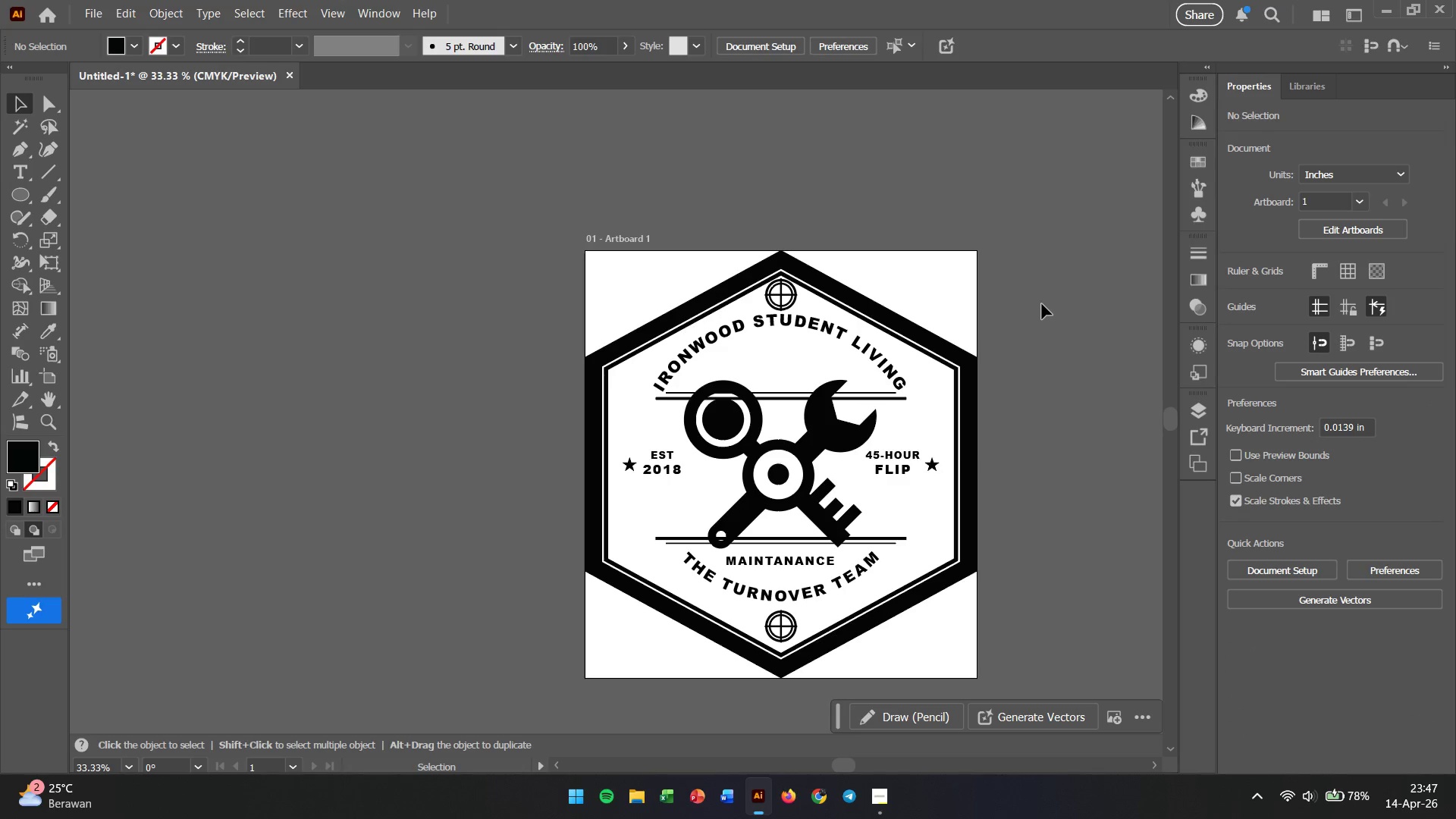 
left_click([789, 300])
 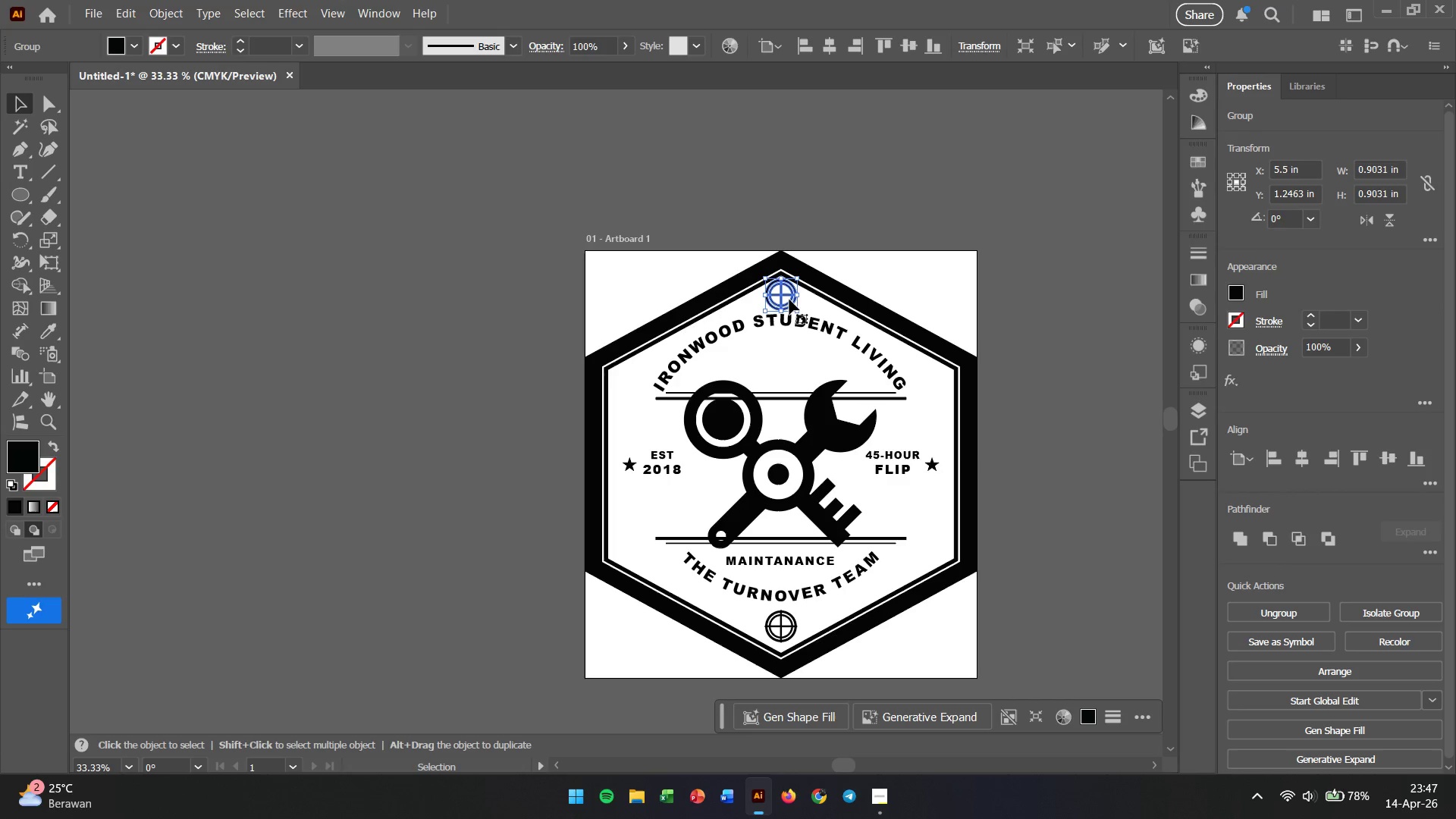 
key(Backspace)
 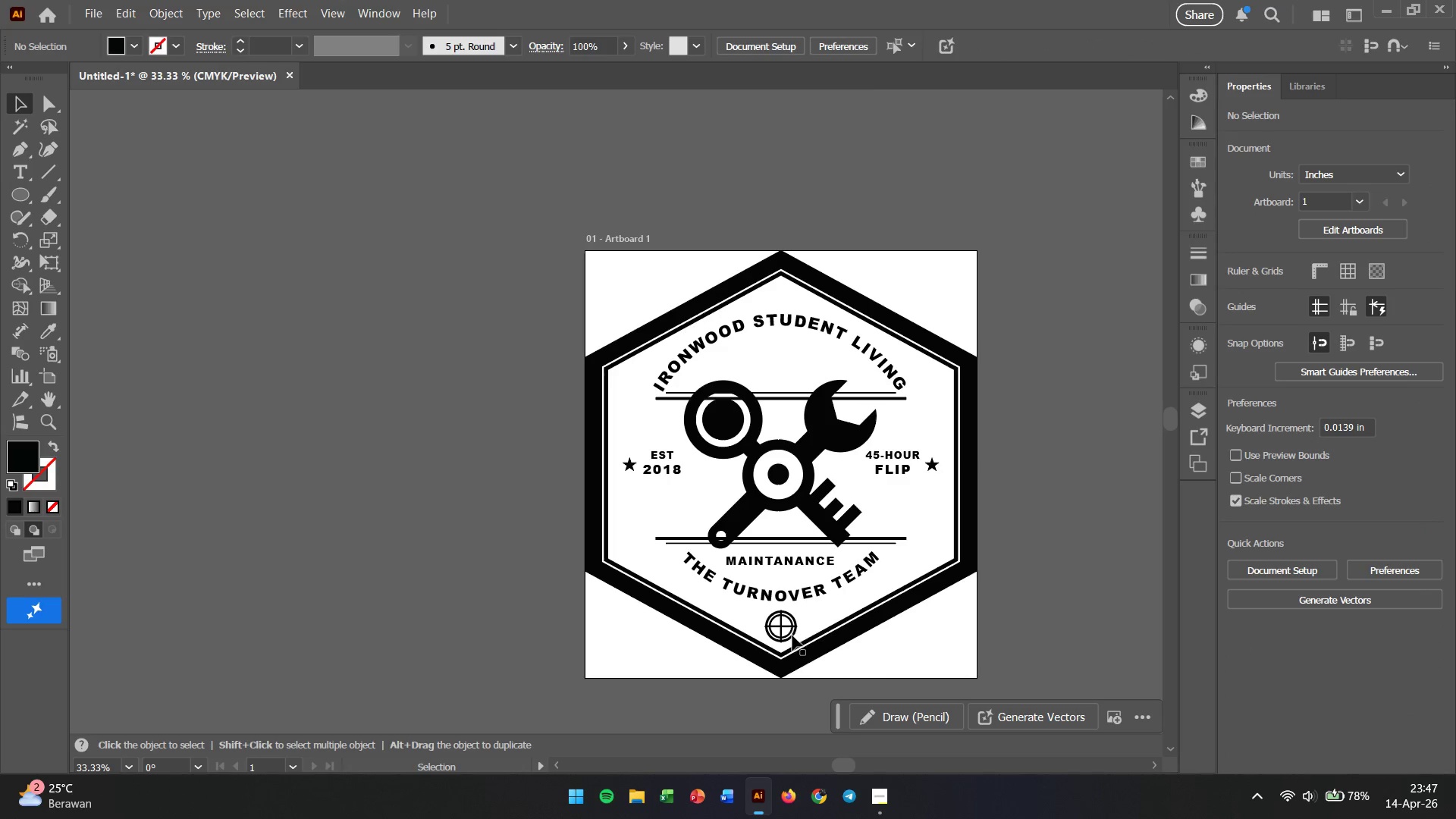 
left_click([789, 632])
 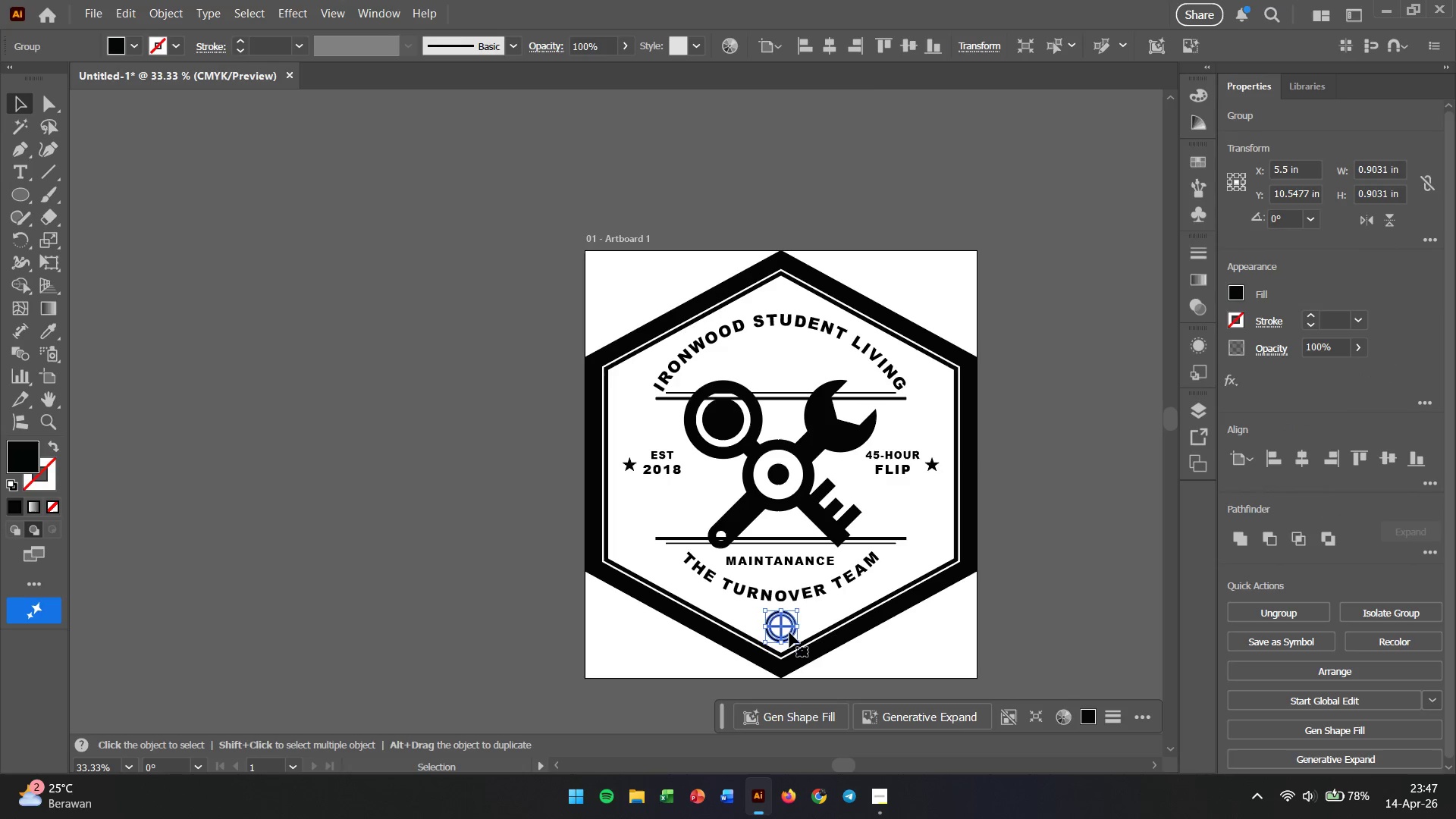 
key(Backspace)
 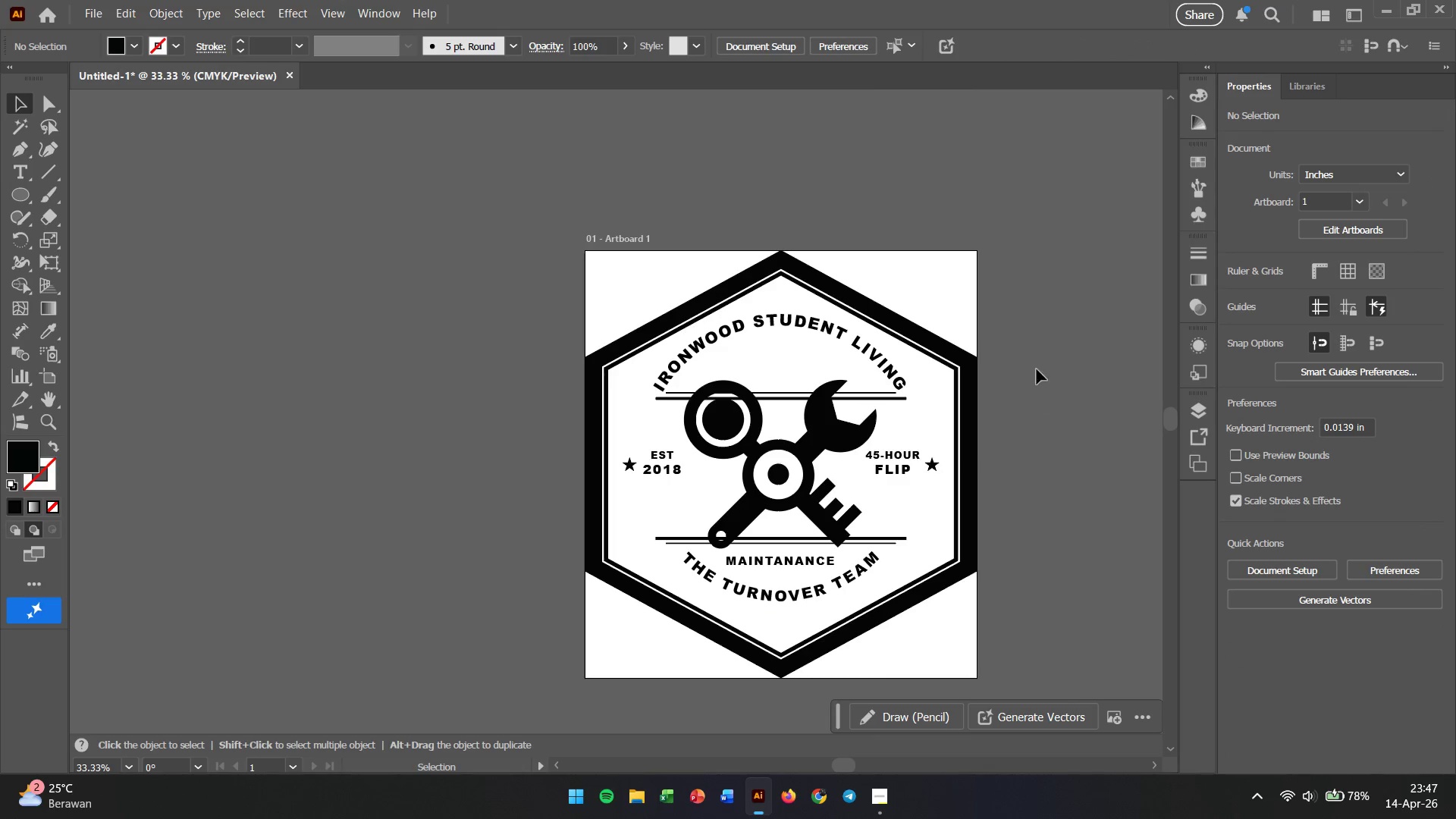 
left_click([1039, 353])
 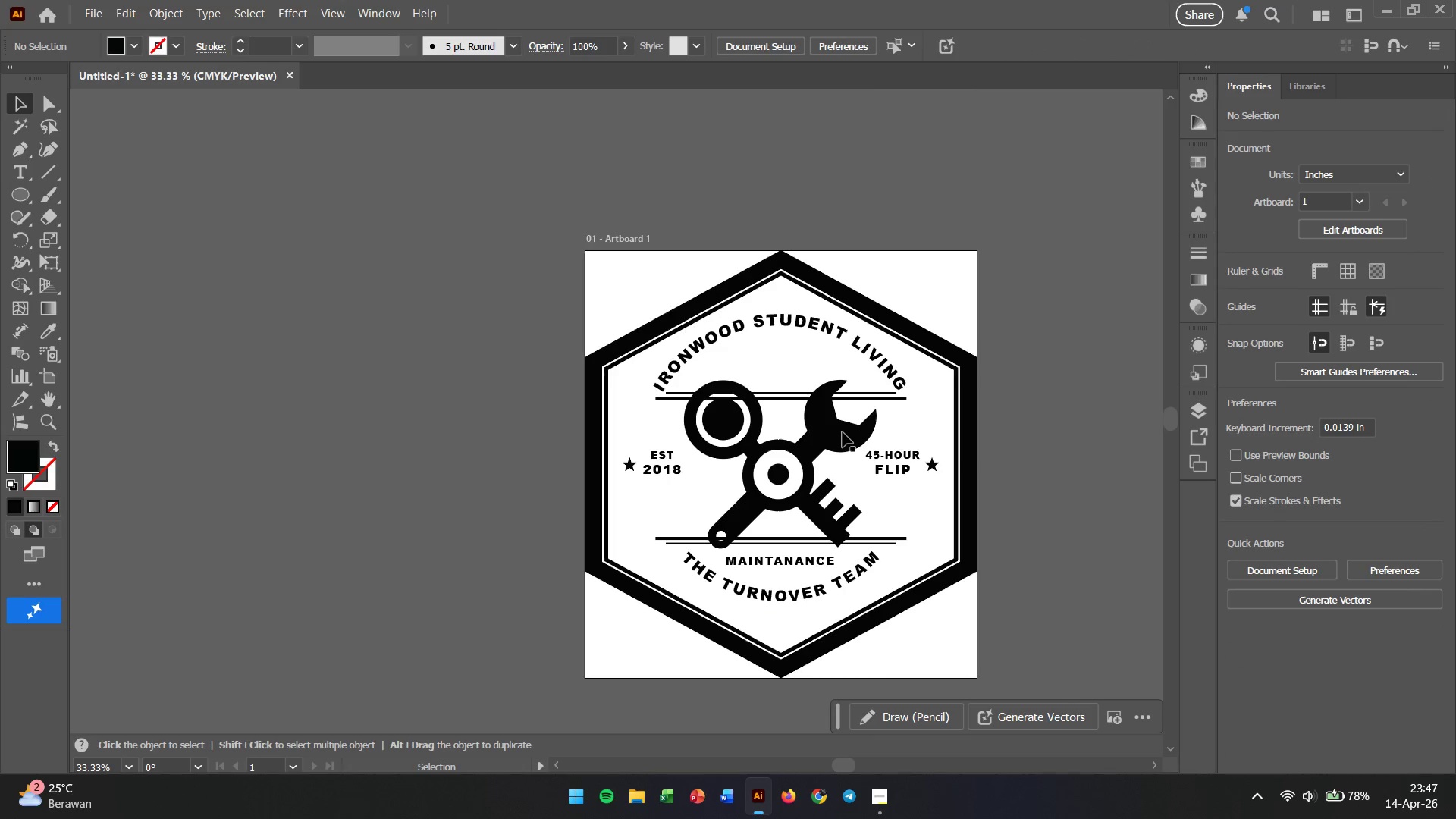 
hold_key(key=AltLeft, duration=0.88)
scroll: coordinate [802, 426], scroll_direction: down, amount: 1.0
 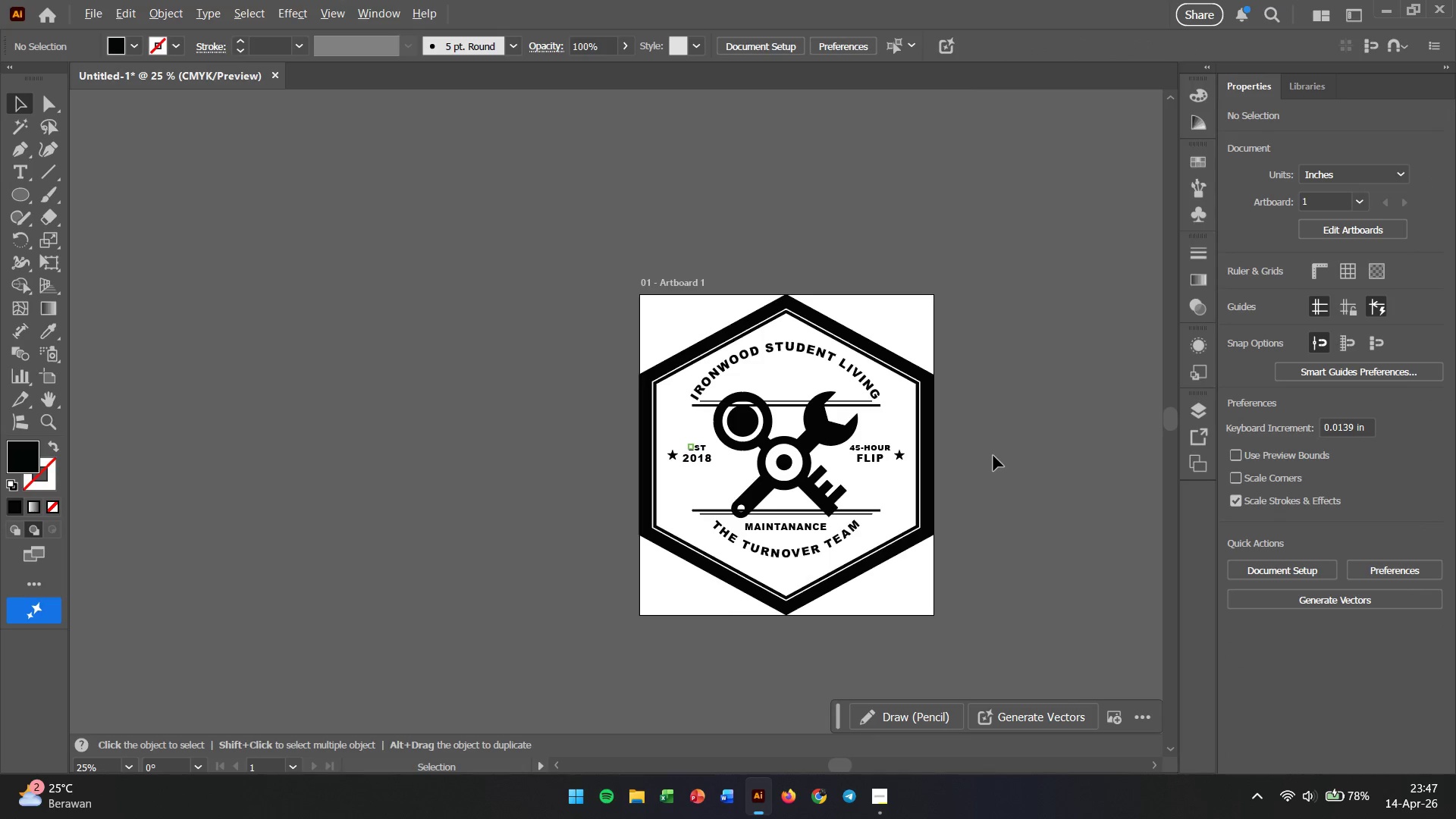 
hold_key(key=Space, duration=0.5)
 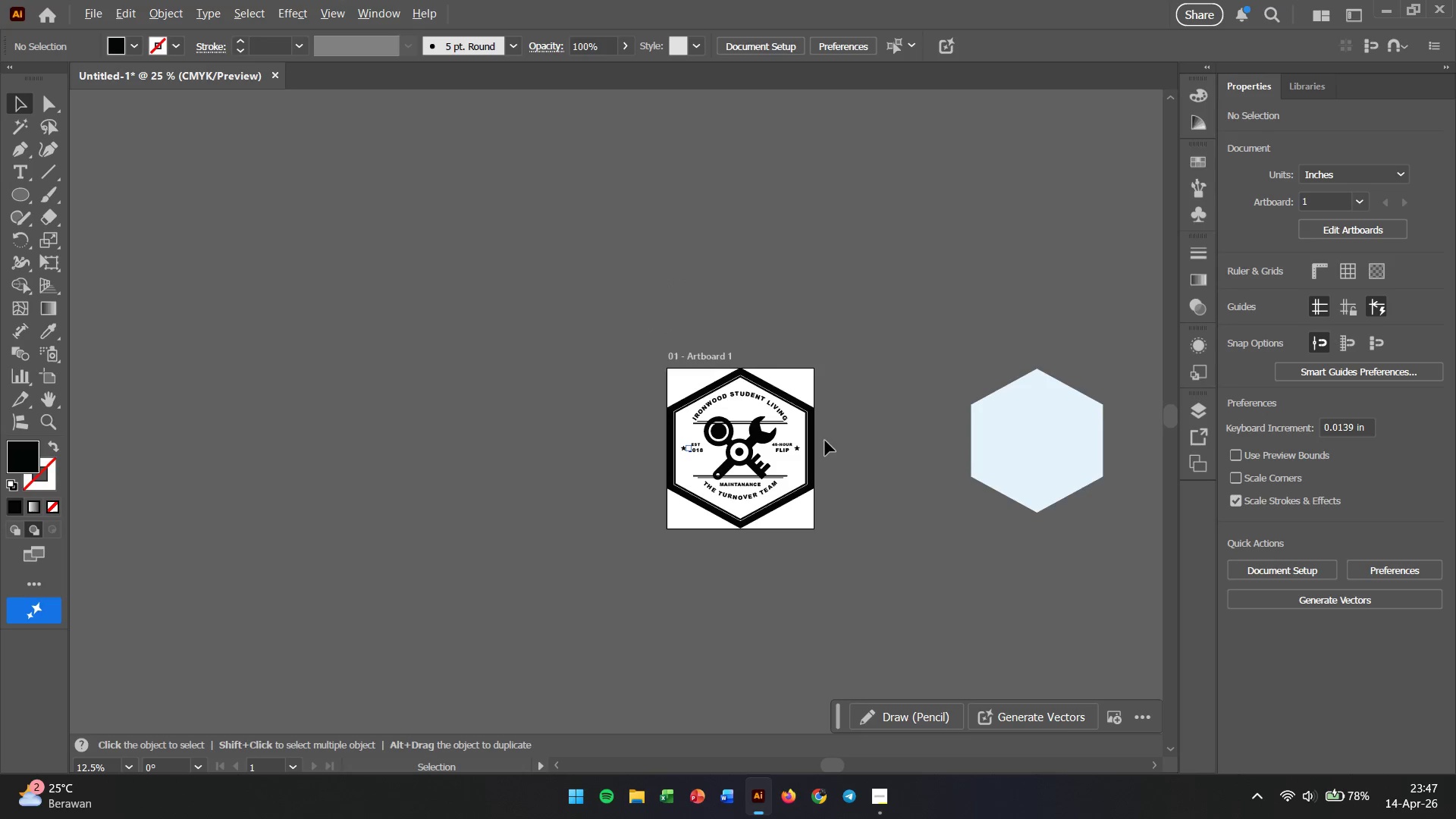 
left_click_drag(start_coordinate=[993, 438], to_coordinate=[863, 438])
 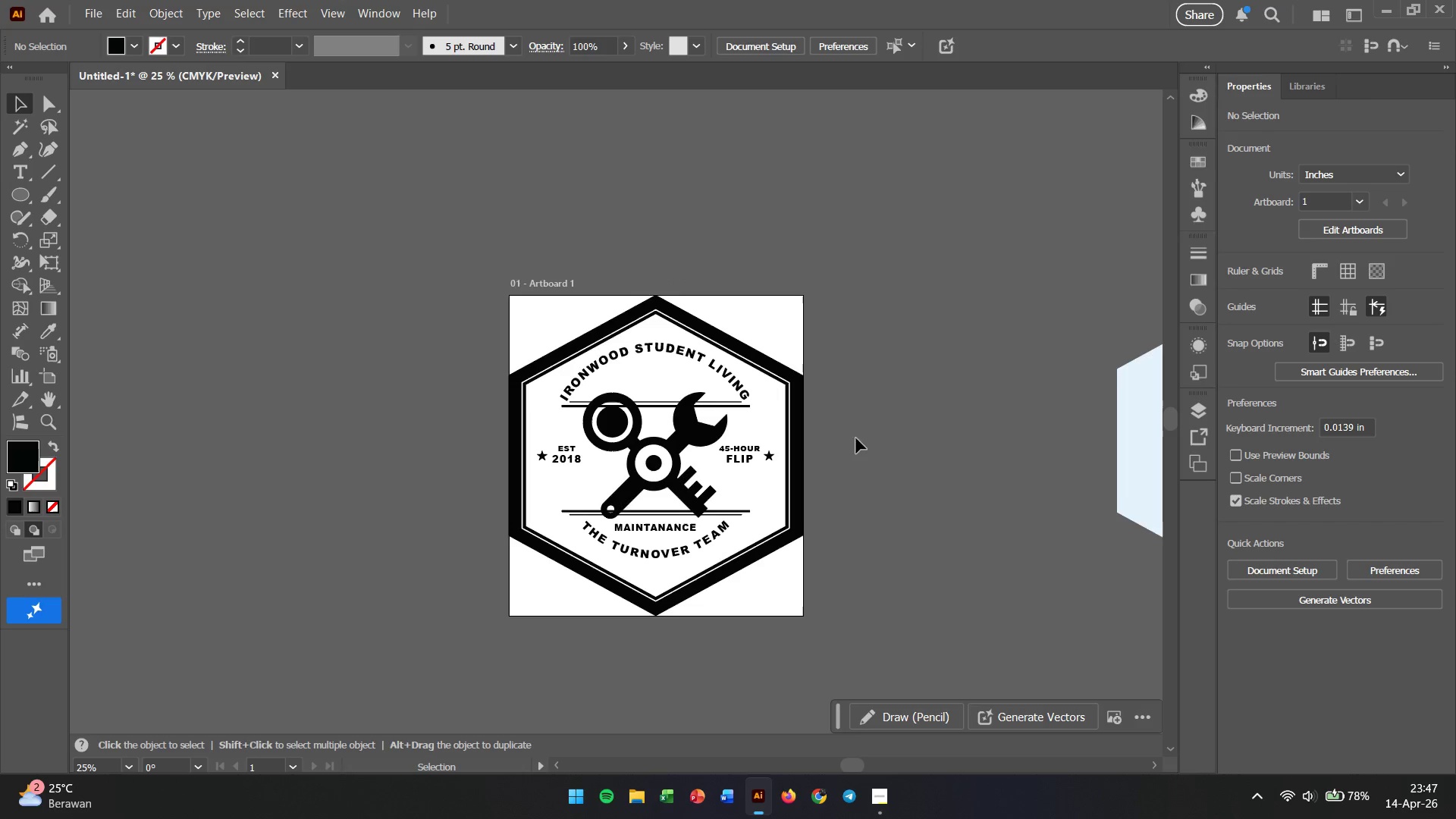 
hold_key(key=AltLeft, duration=1.28)
scroll: coordinate [825, 441], scroll_direction: down, amount: 2.0
 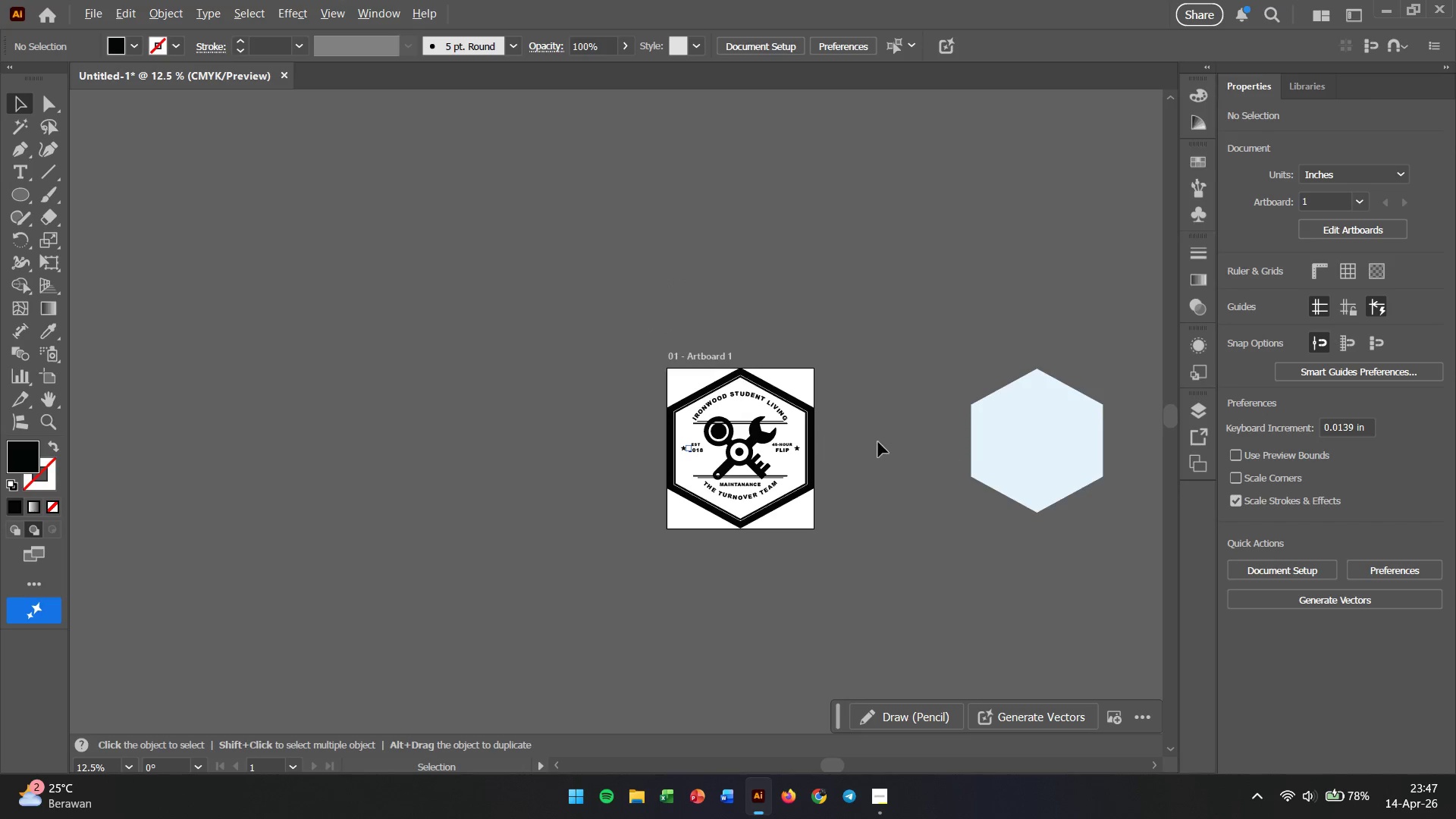 
scroll: coordinate [858, 432], scroll_direction: up, amount: 2.0